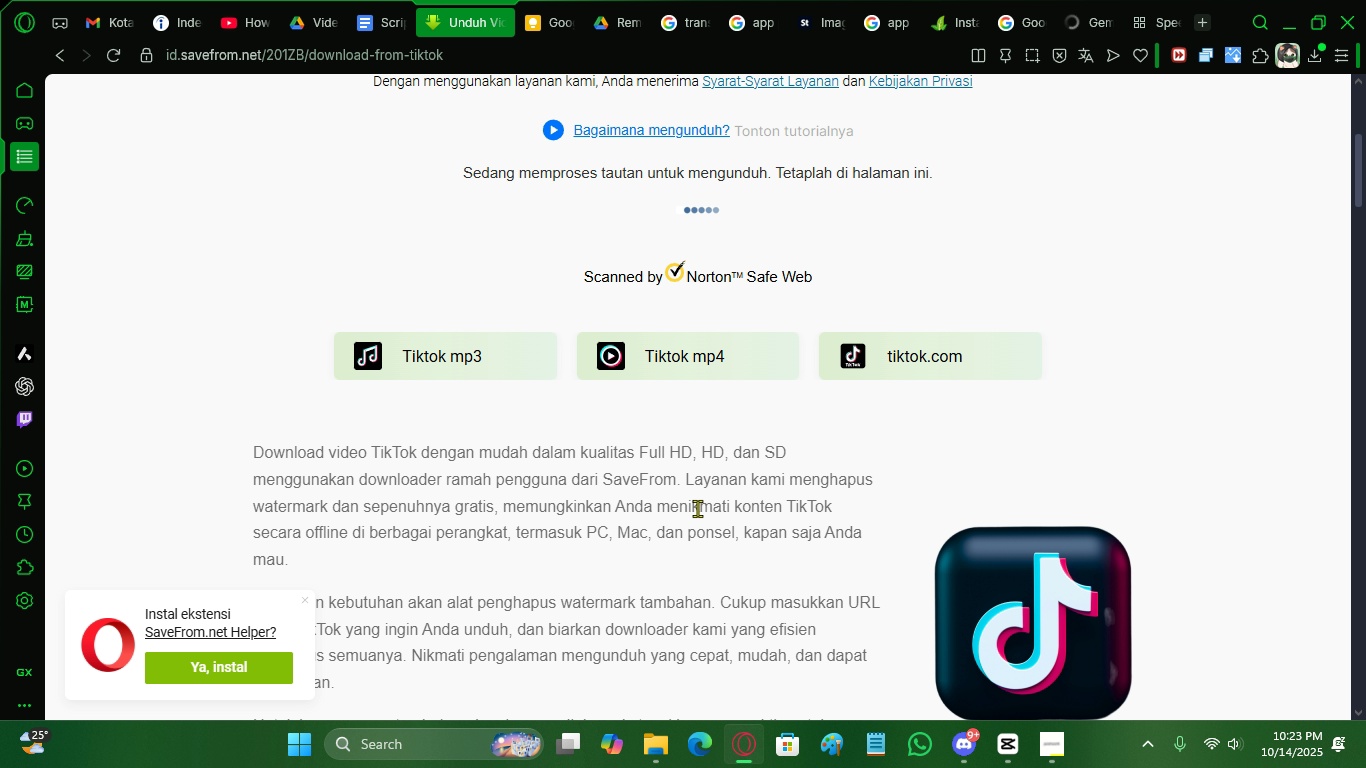 
scroll: coordinate [696, 507], scroll_direction: up, amount: 4.0
 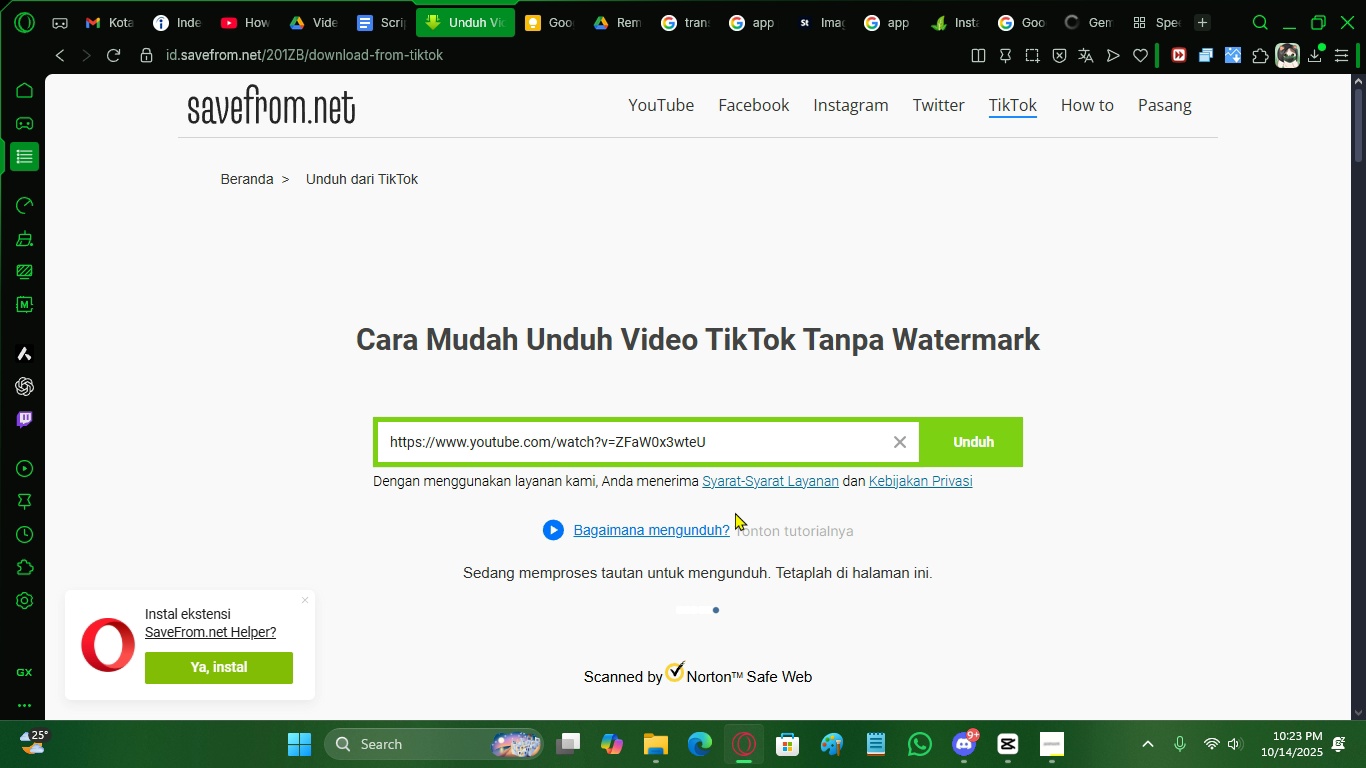 
scroll: coordinate [778, 525], scroll_direction: down, amount: 4.0
 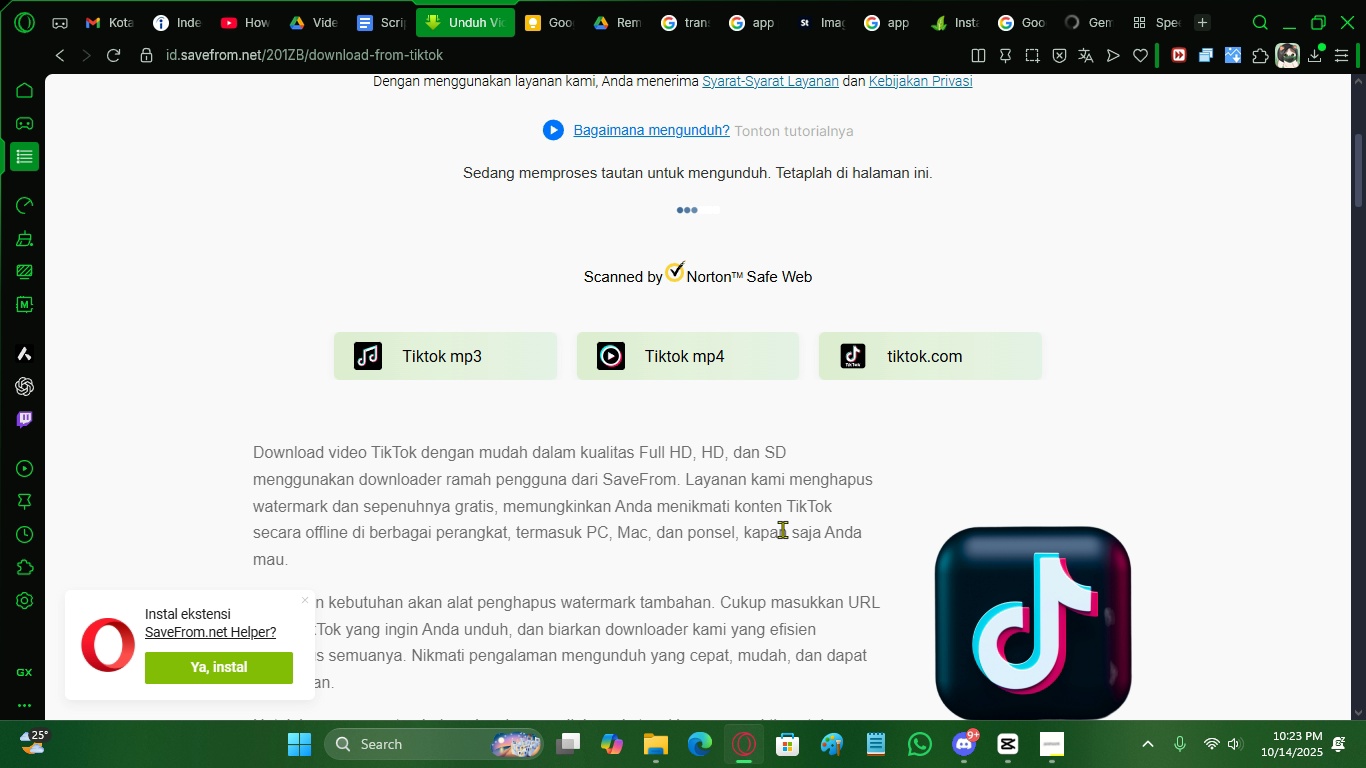 
scroll: coordinate [849, 502], scroll_direction: up, amount: 3.0
 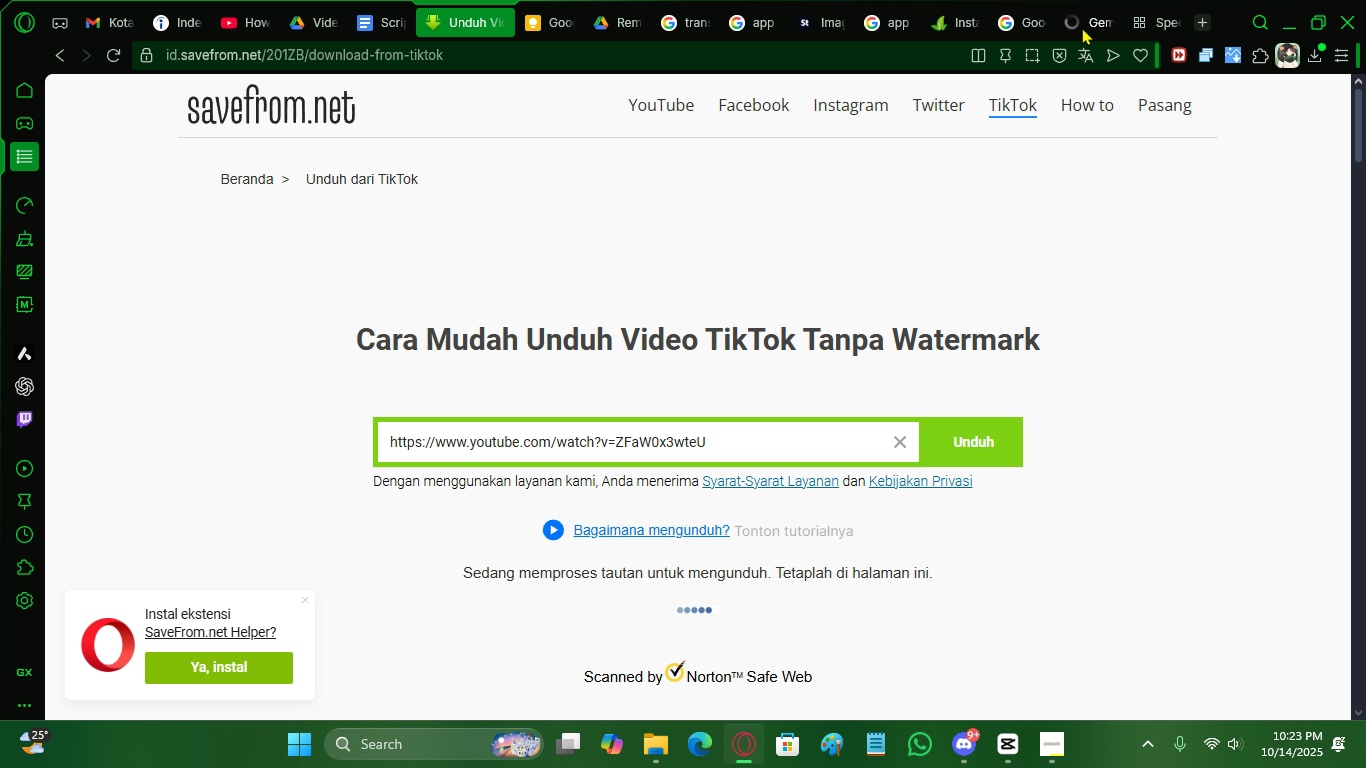 
left_click([1081, 22])
 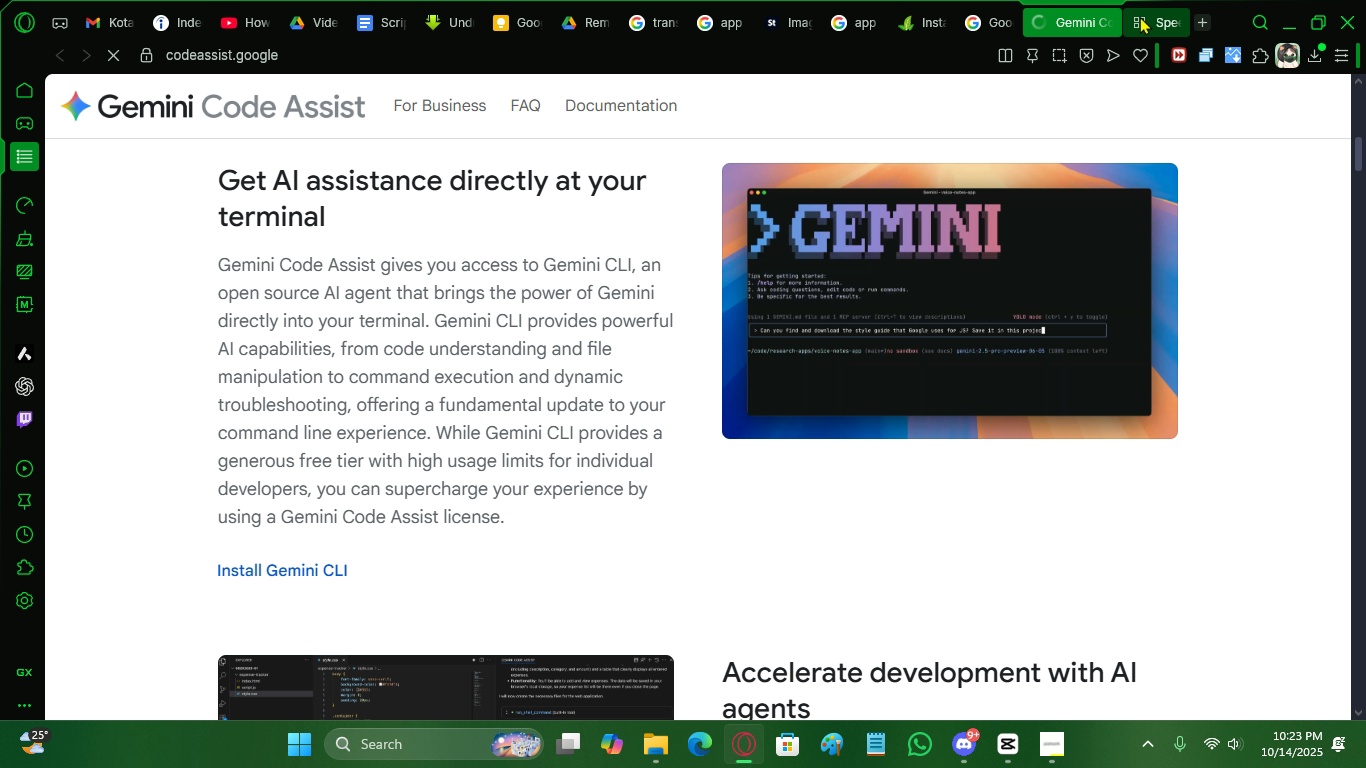 
left_click([1140, 16])
 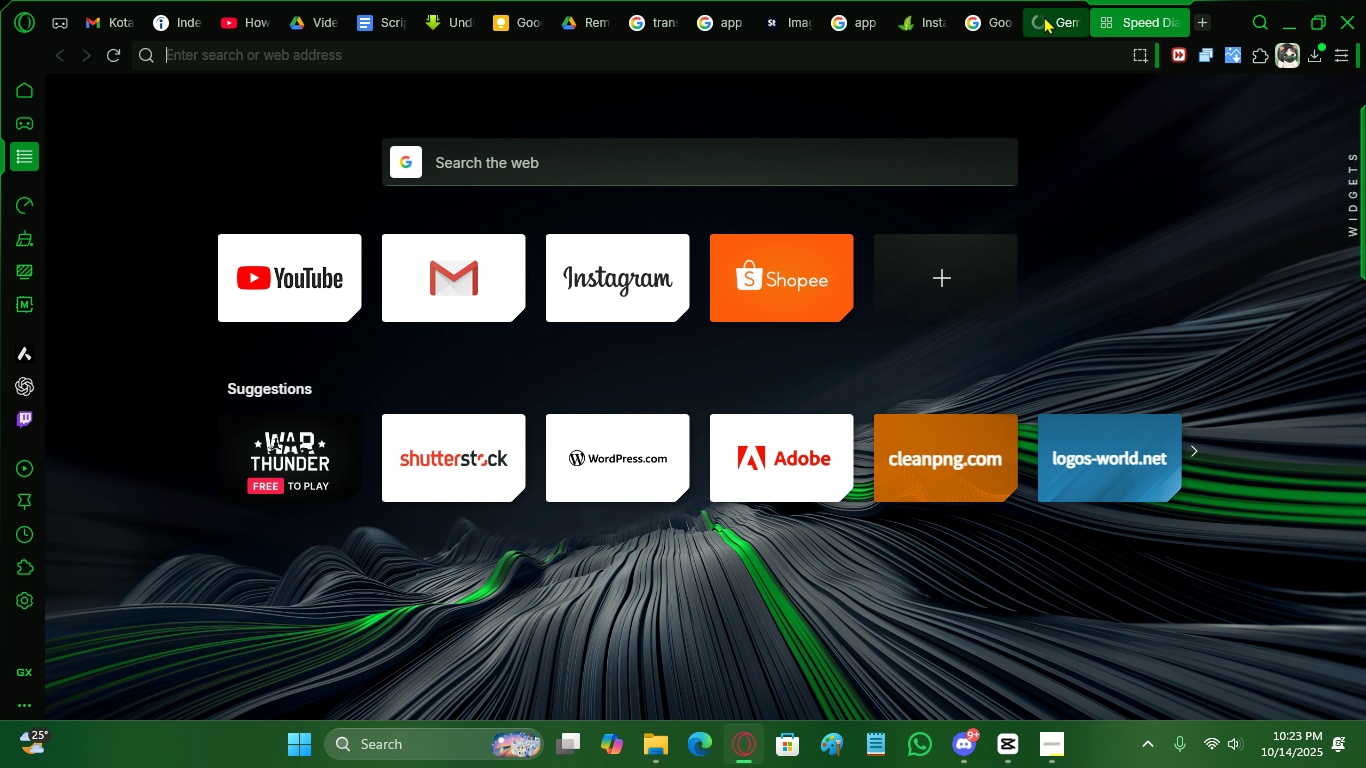 
left_click([1044, 16])
 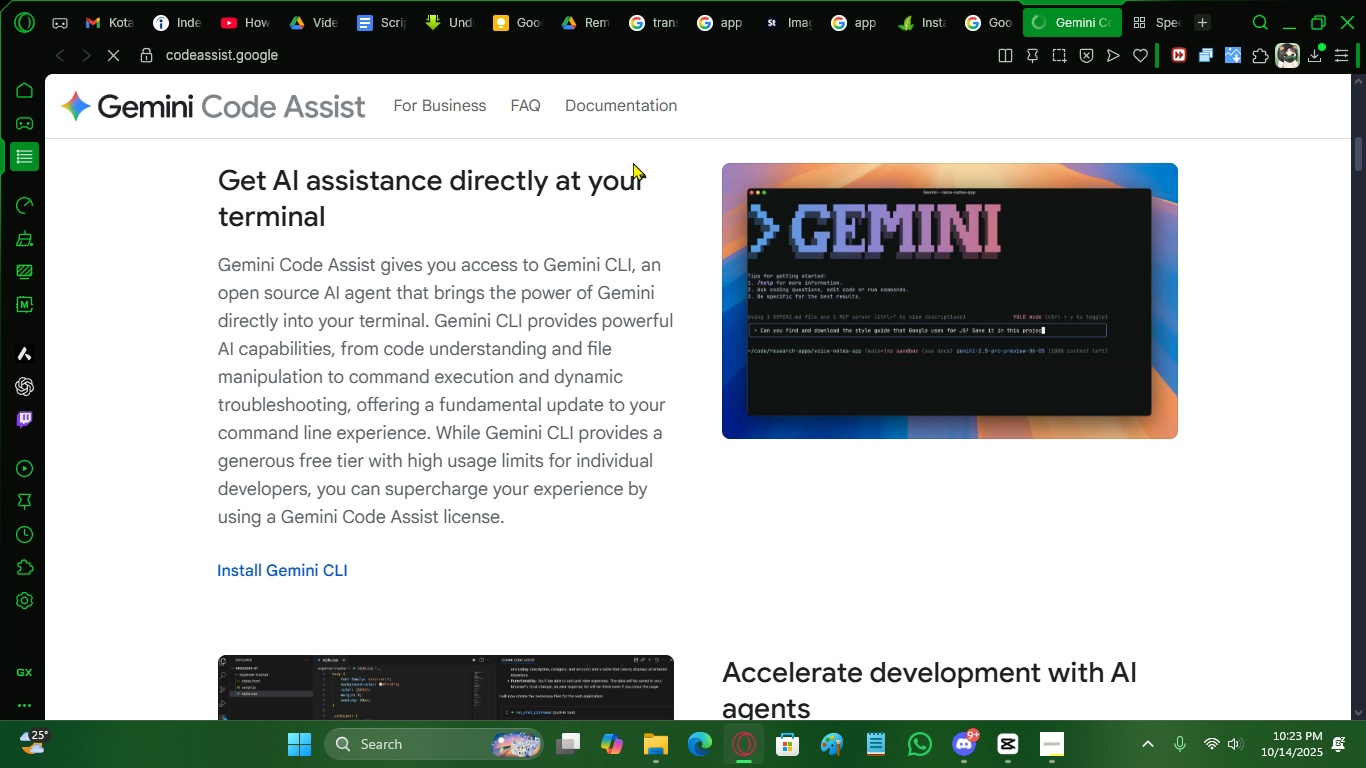 
scroll: coordinate [721, 343], scroll_direction: down, amount: 9.0
 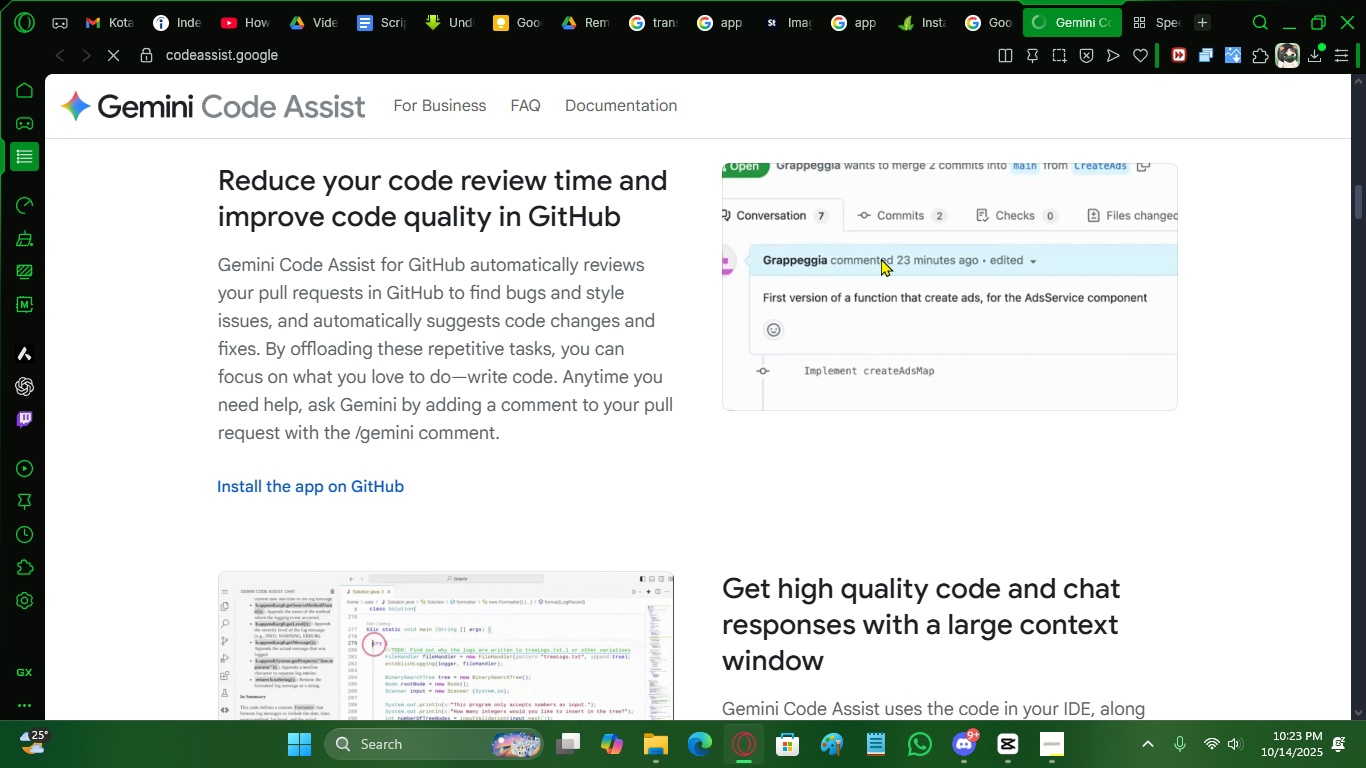 
right_click([881, 258])
 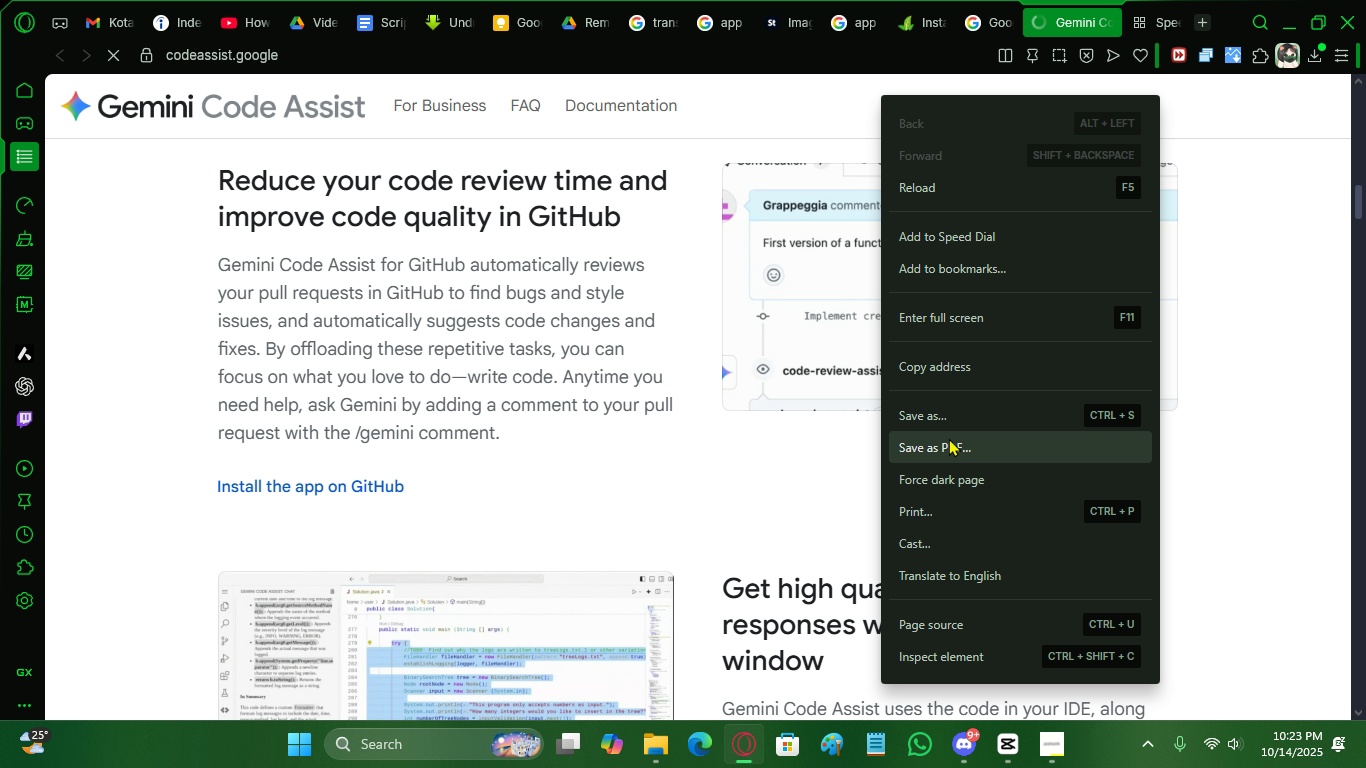 
left_click([955, 418])
 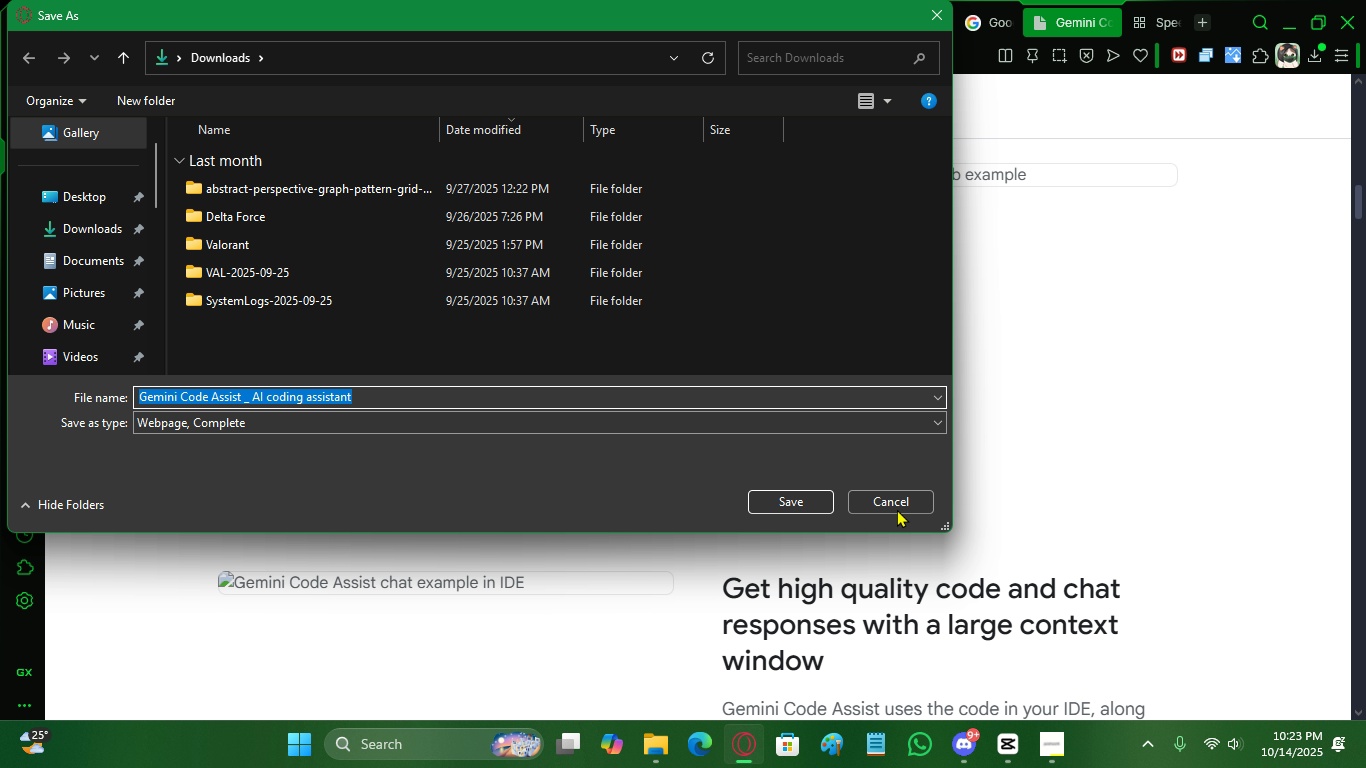 
left_click([907, 505])
 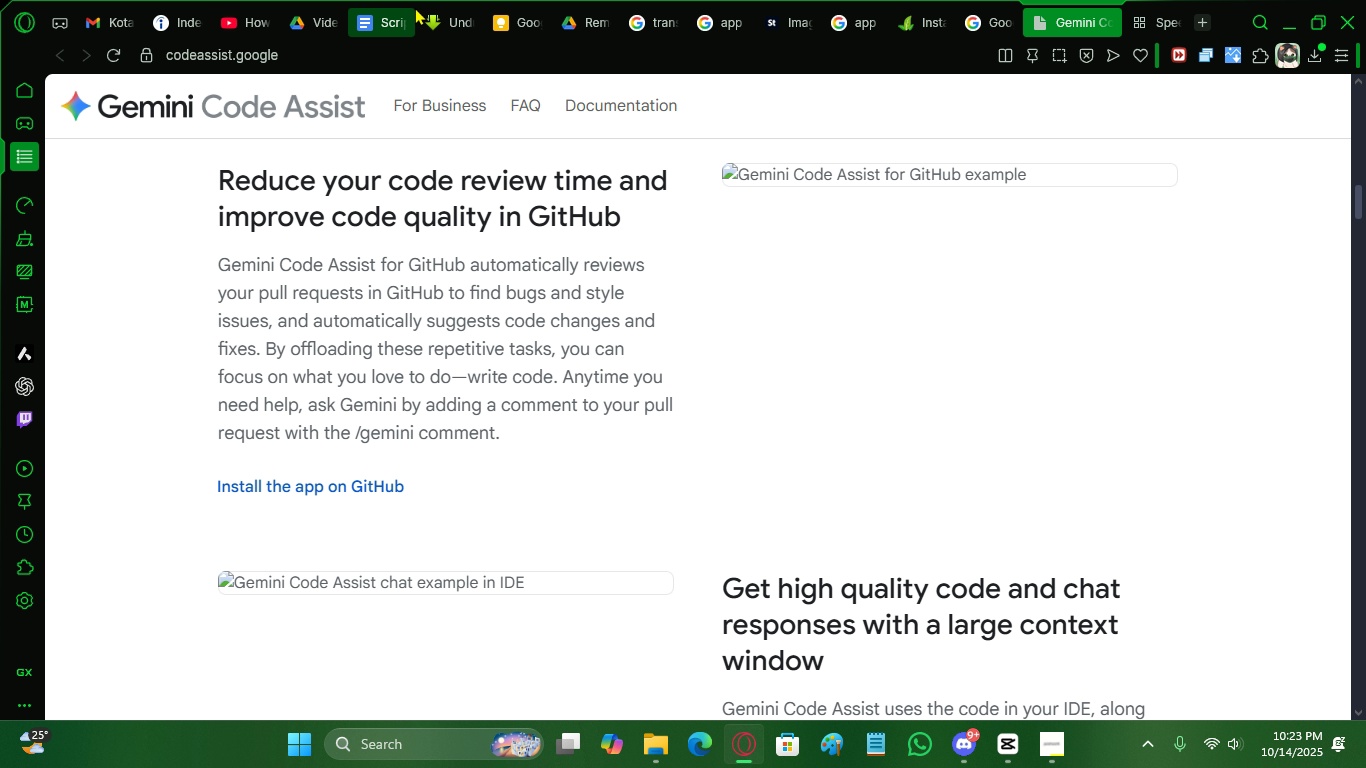 
left_click([444, 11])
 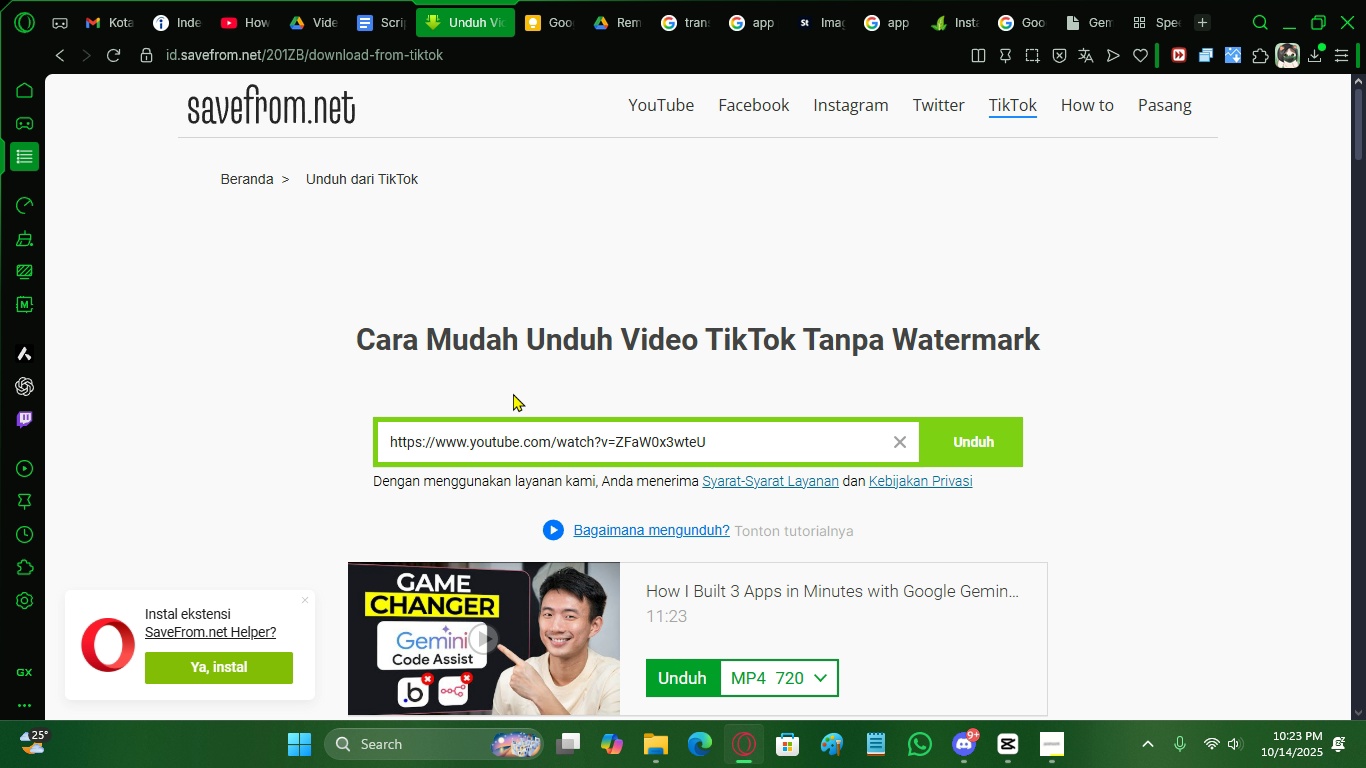 
scroll: coordinate [608, 522], scroll_direction: down, amount: 4.0
 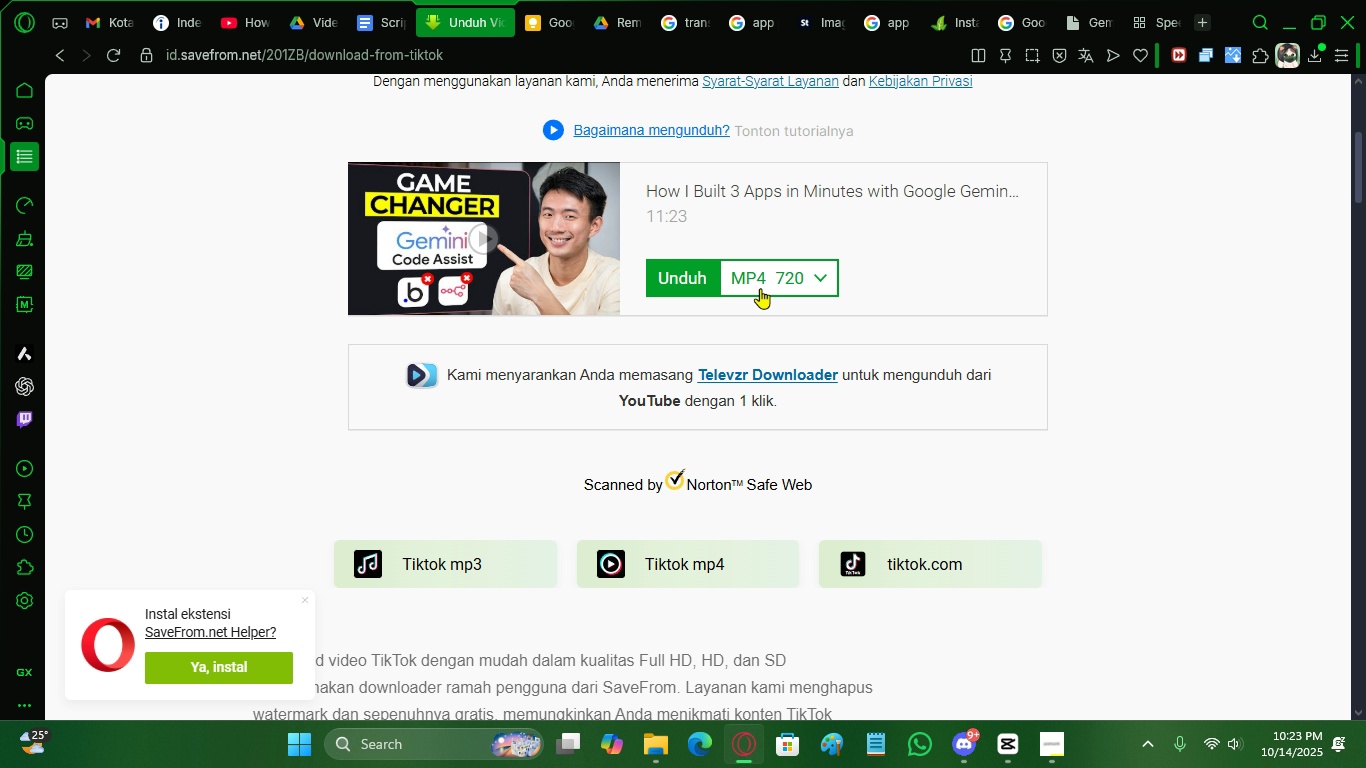 
left_click([760, 288])
 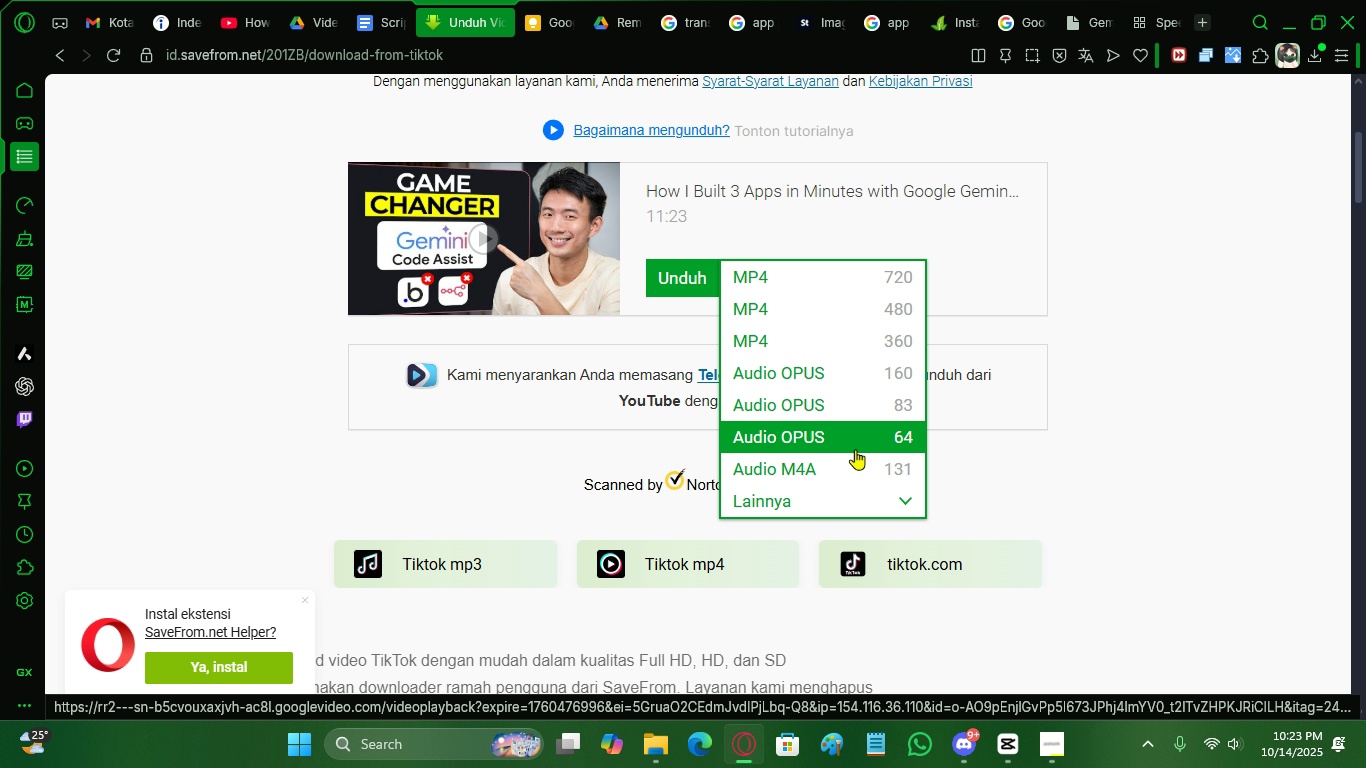 
left_click([853, 494])
 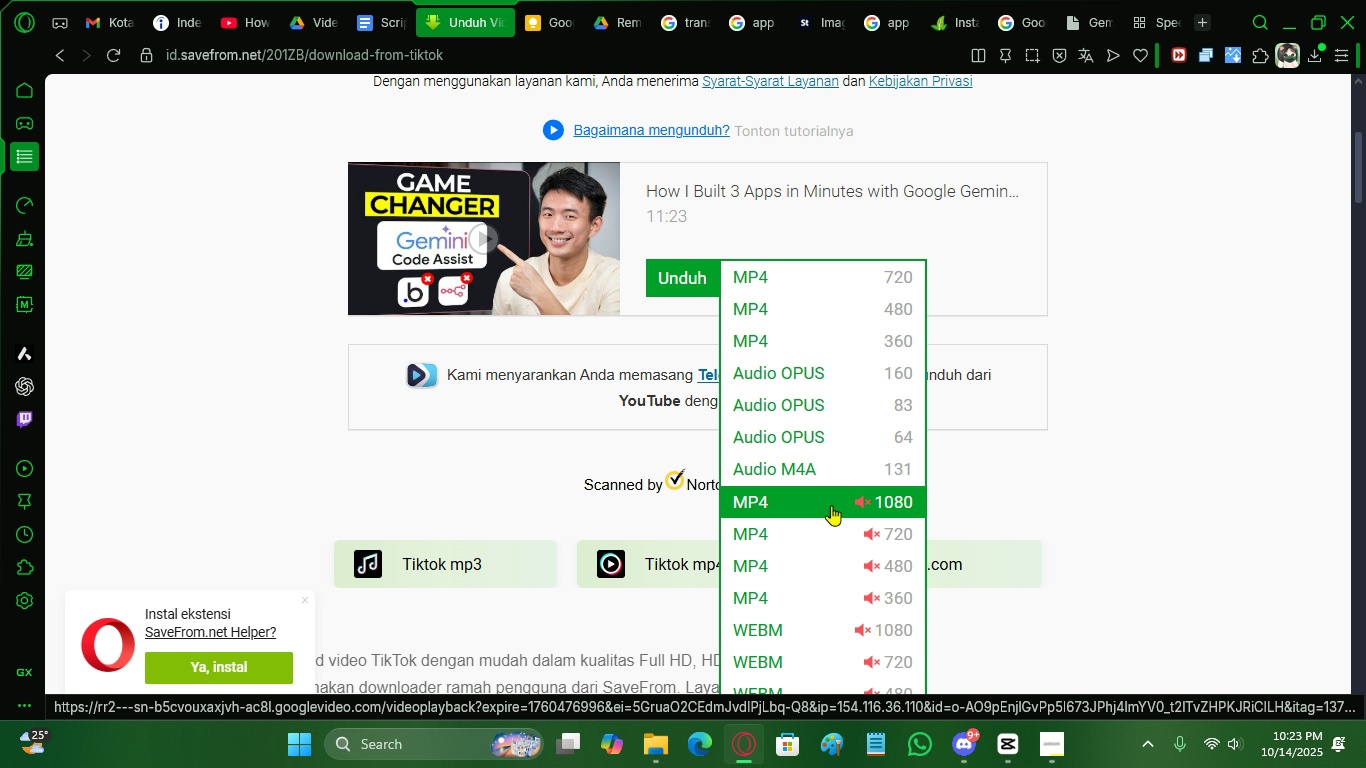 
left_click([831, 505])
 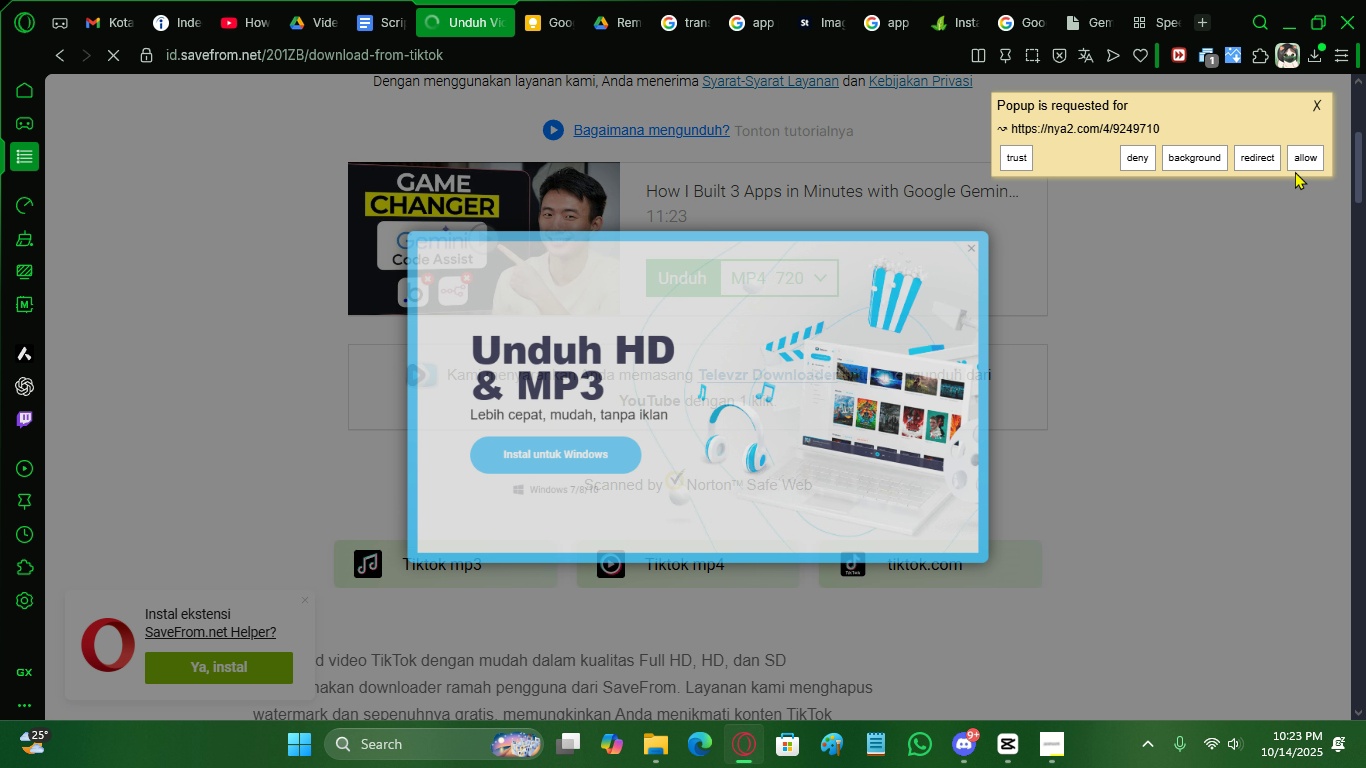 
left_click([1294, 164])
 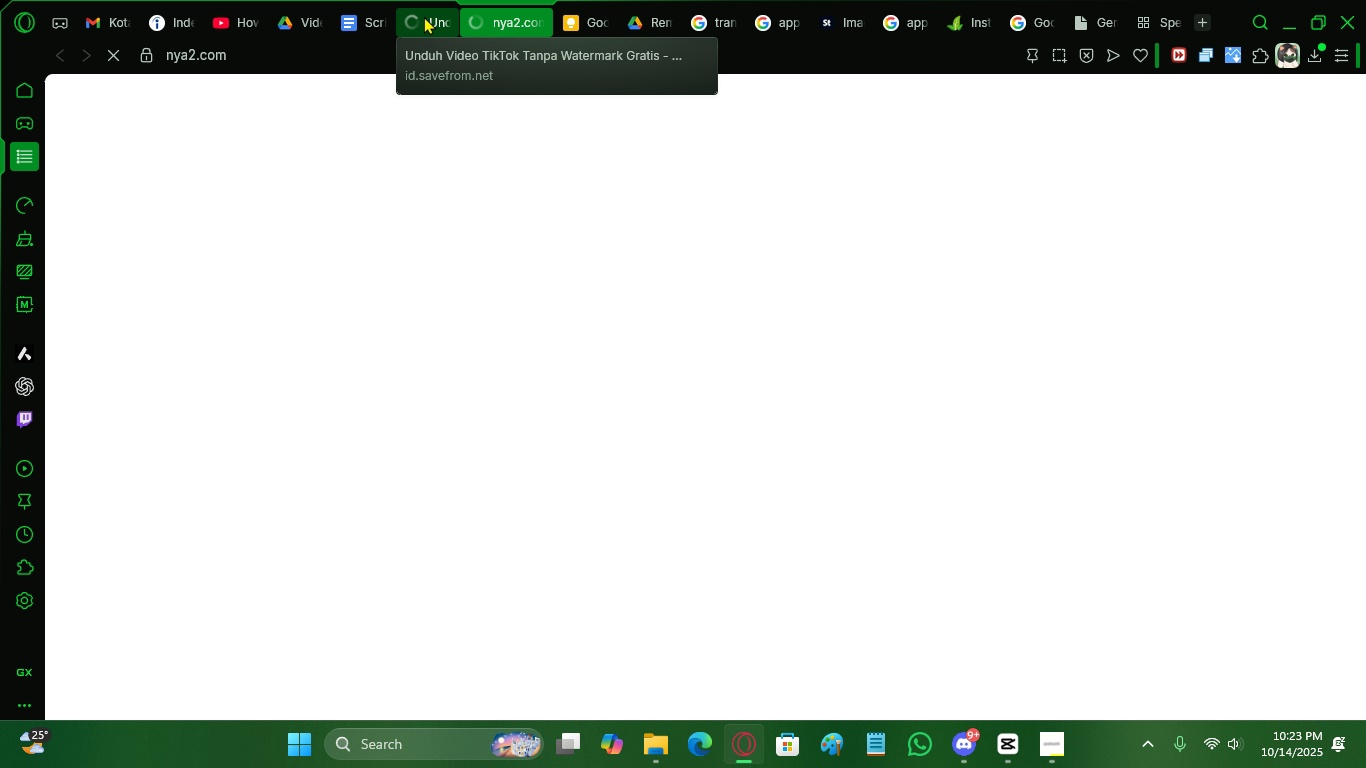 
left_click([424, 16])
 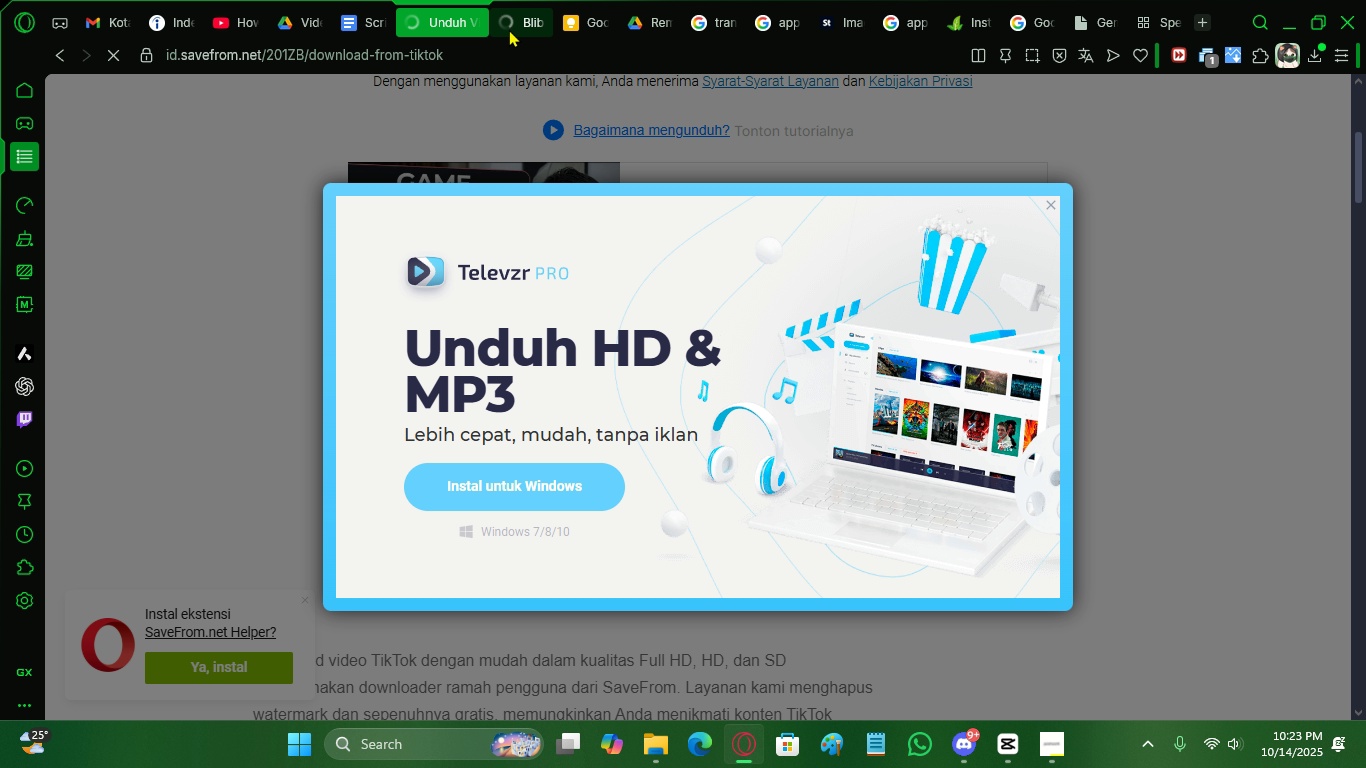 
mouse_move([532, 29])
 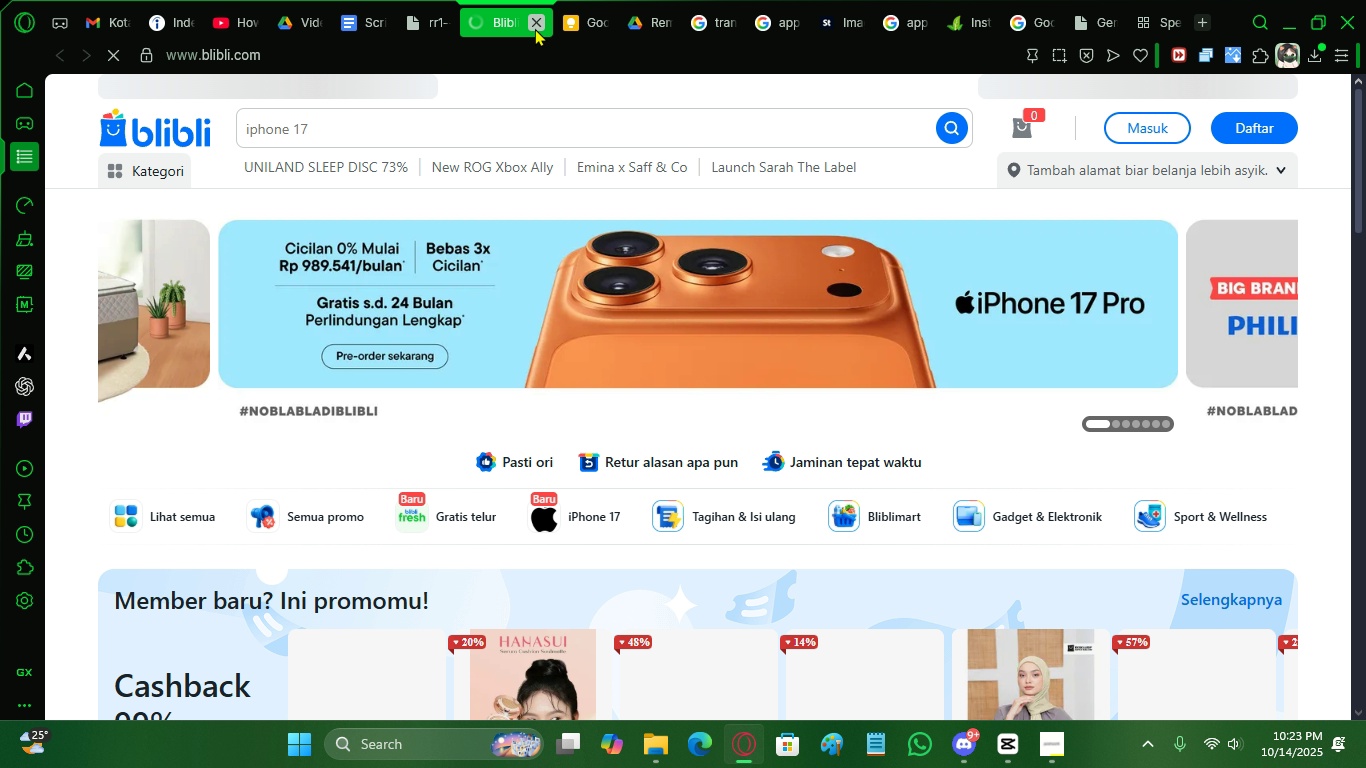 
double_click([535, 28])
 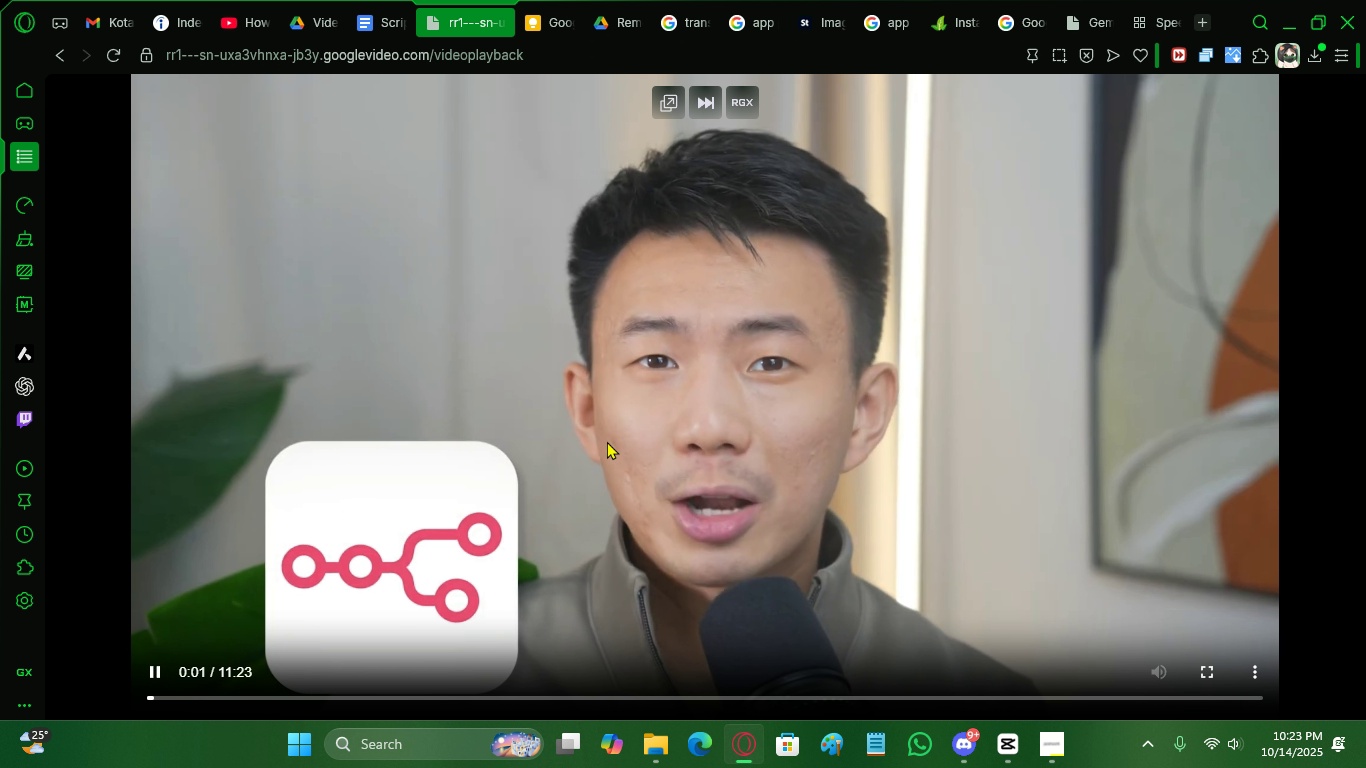 
left_click([558, 453])
 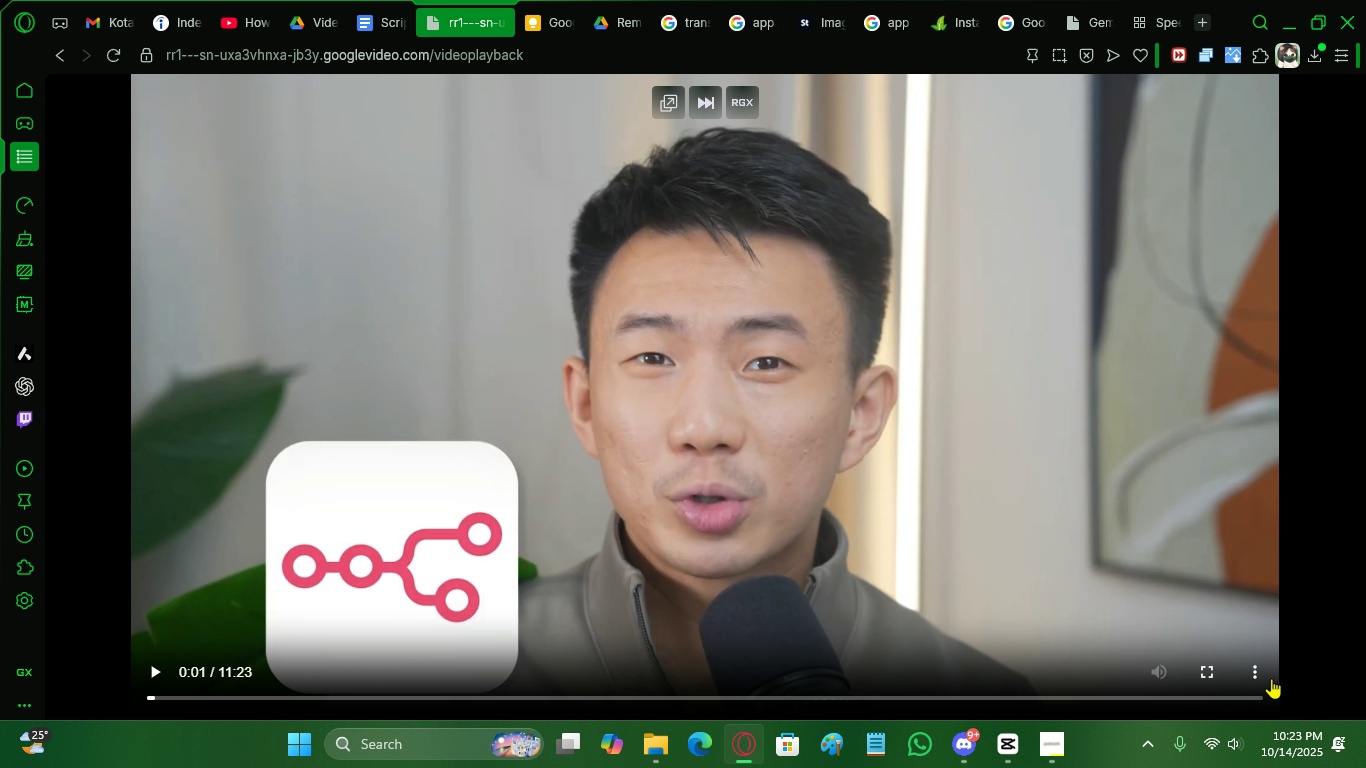 
left_click([1256, 673])
 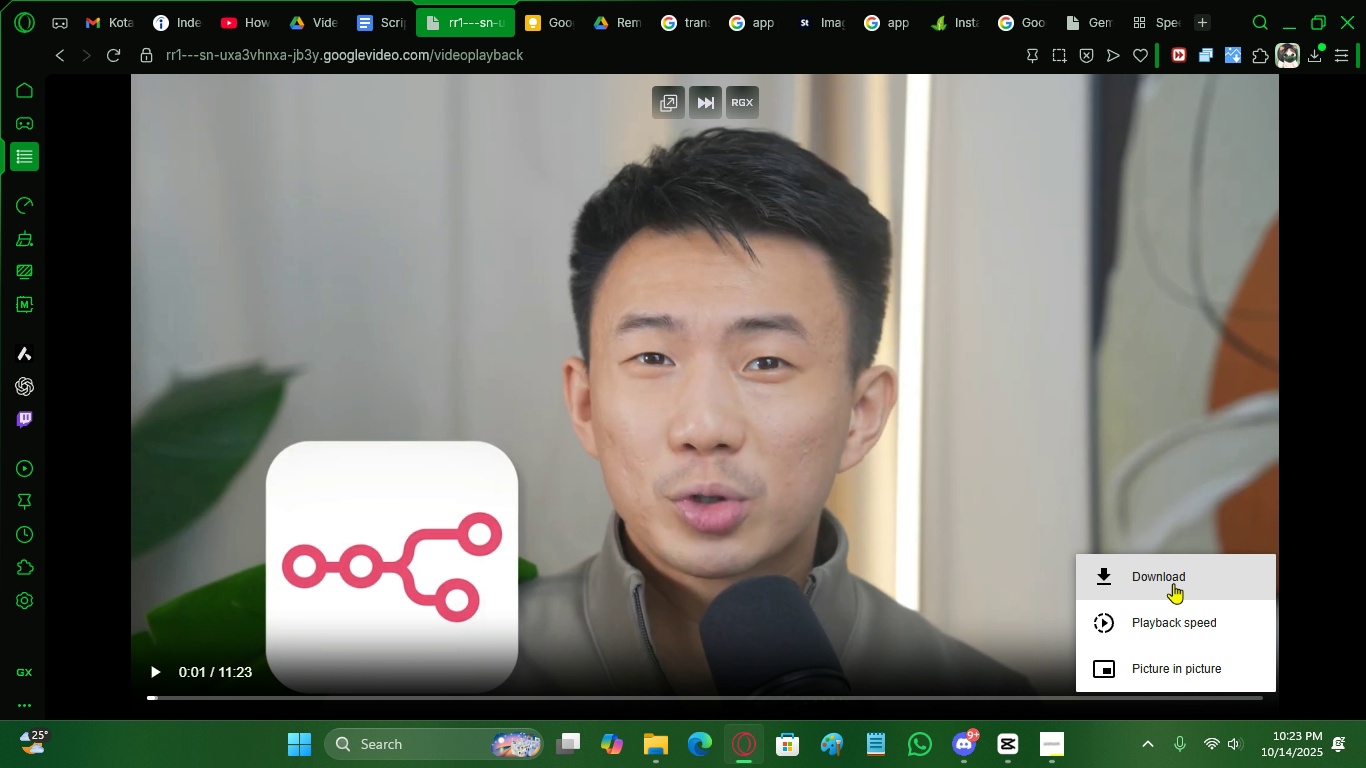 
left_click([1172, 581])
 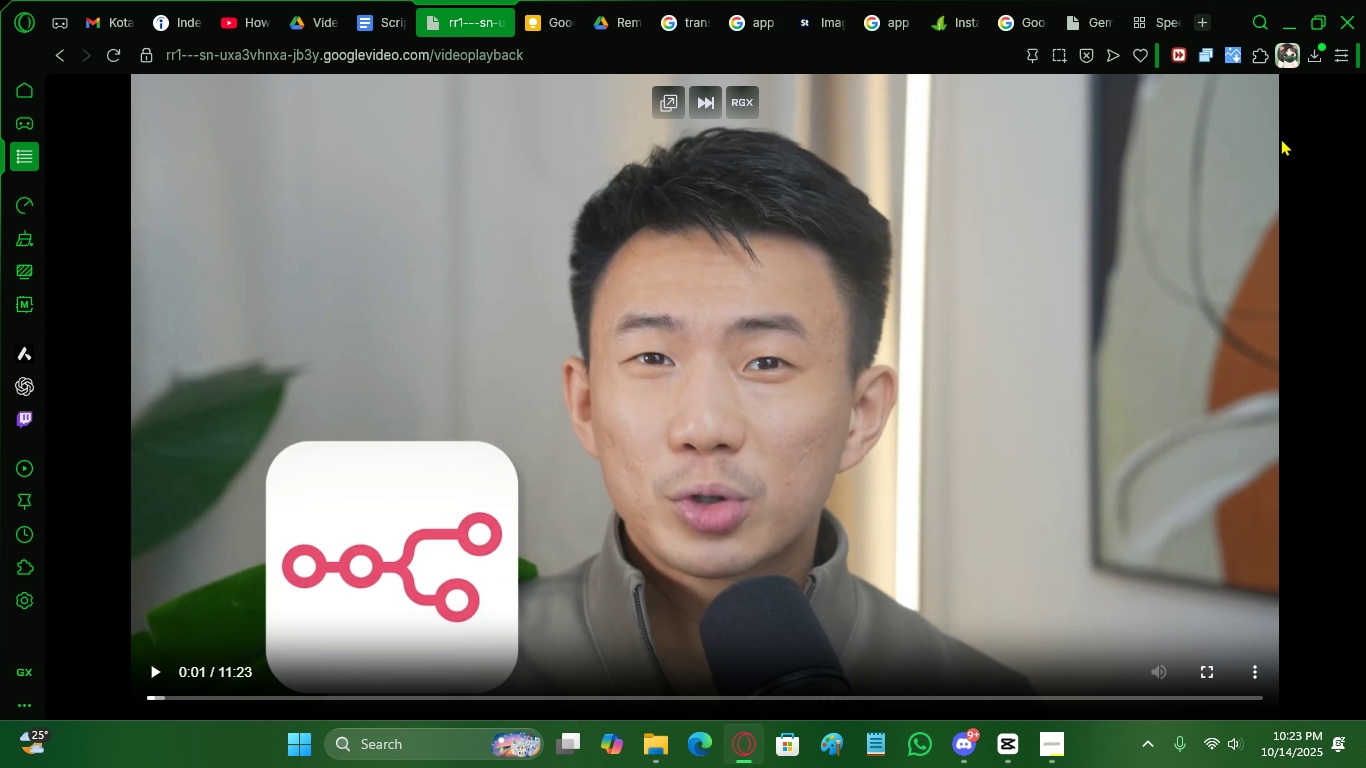 
left_click([1307, 53])
 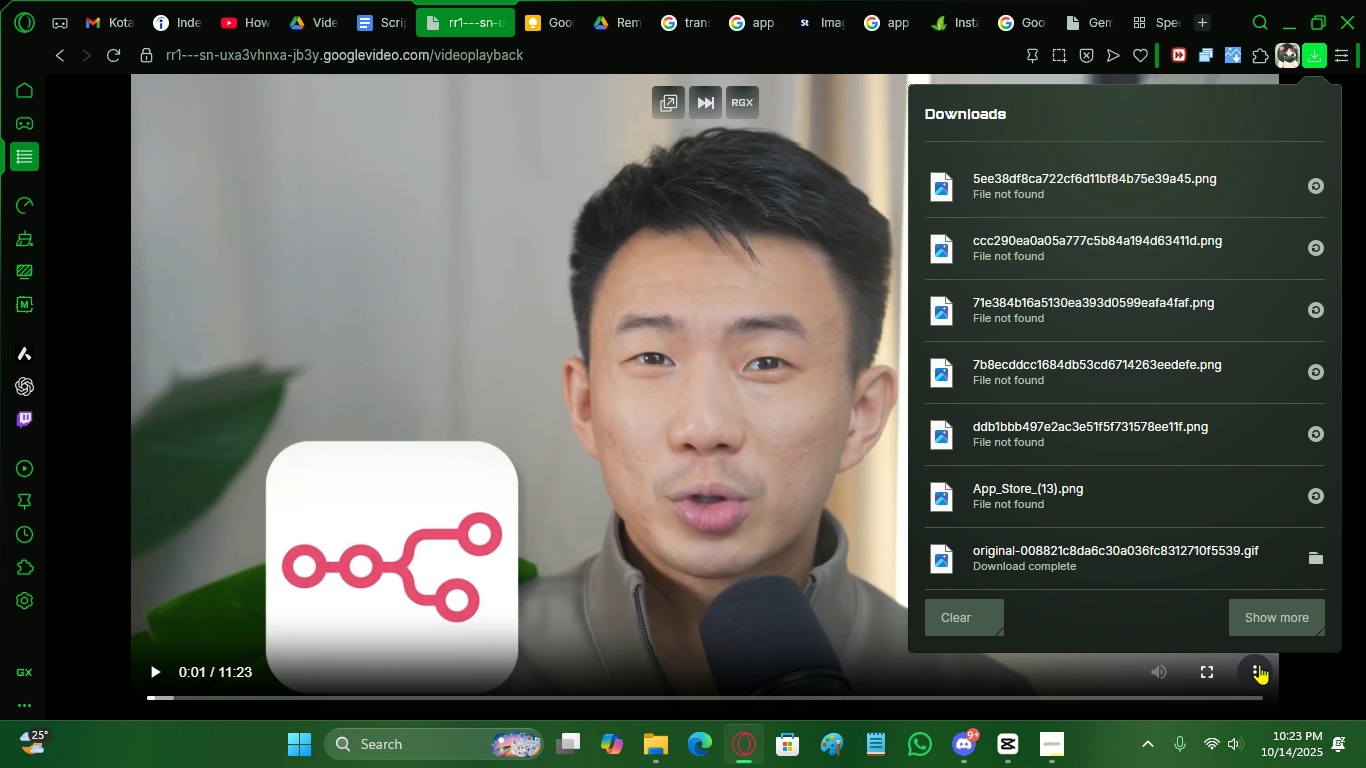 
double_click([1259, 664])
 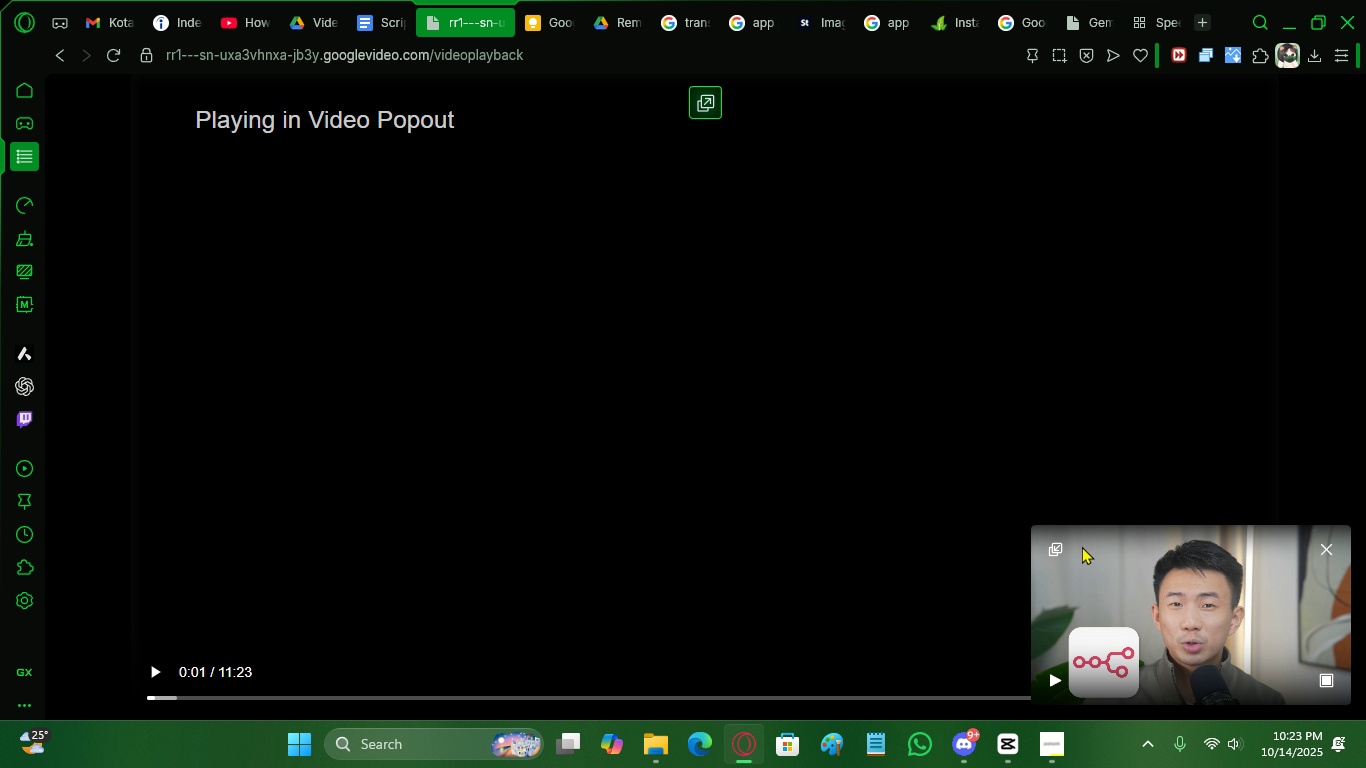 
left_click([1058, 546])
 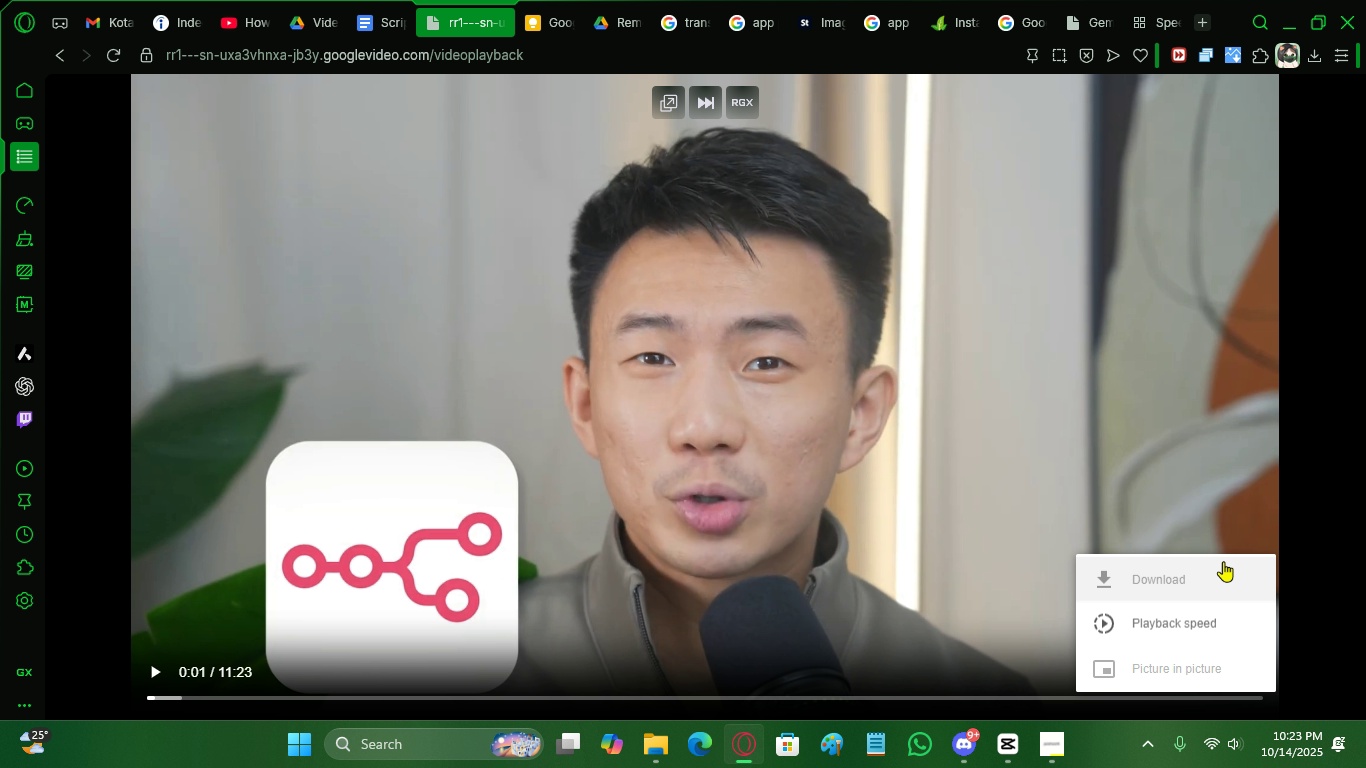 
left_click([1195, 578])
 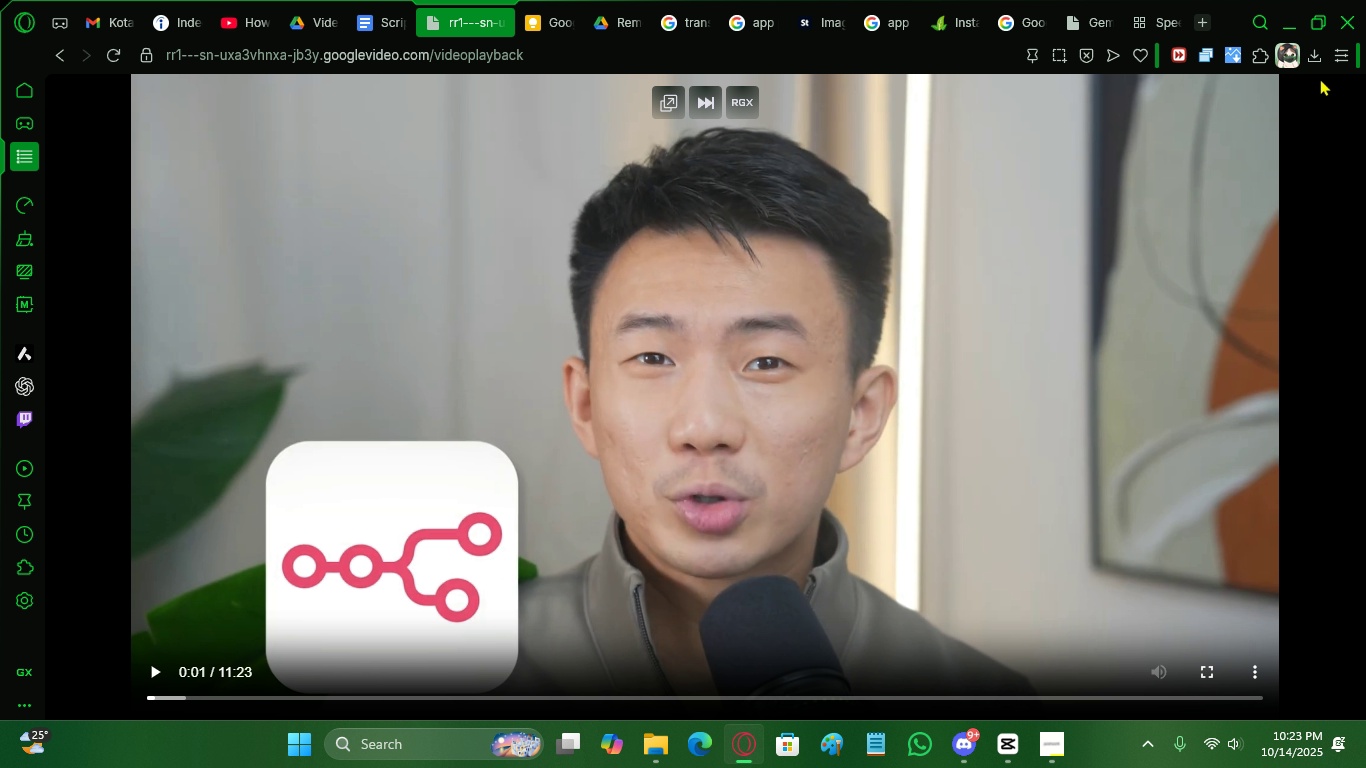 
left_click([1321, 62])
 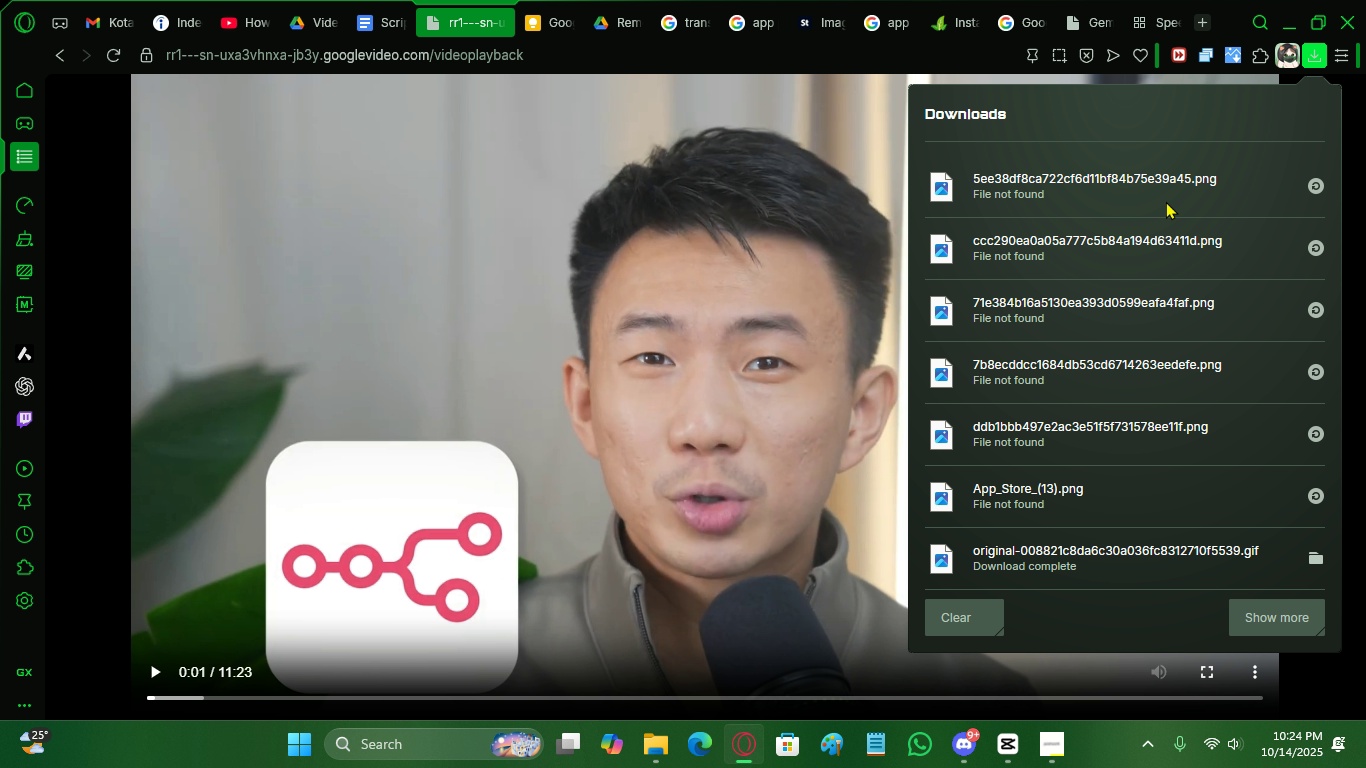 
wait(10.63)
 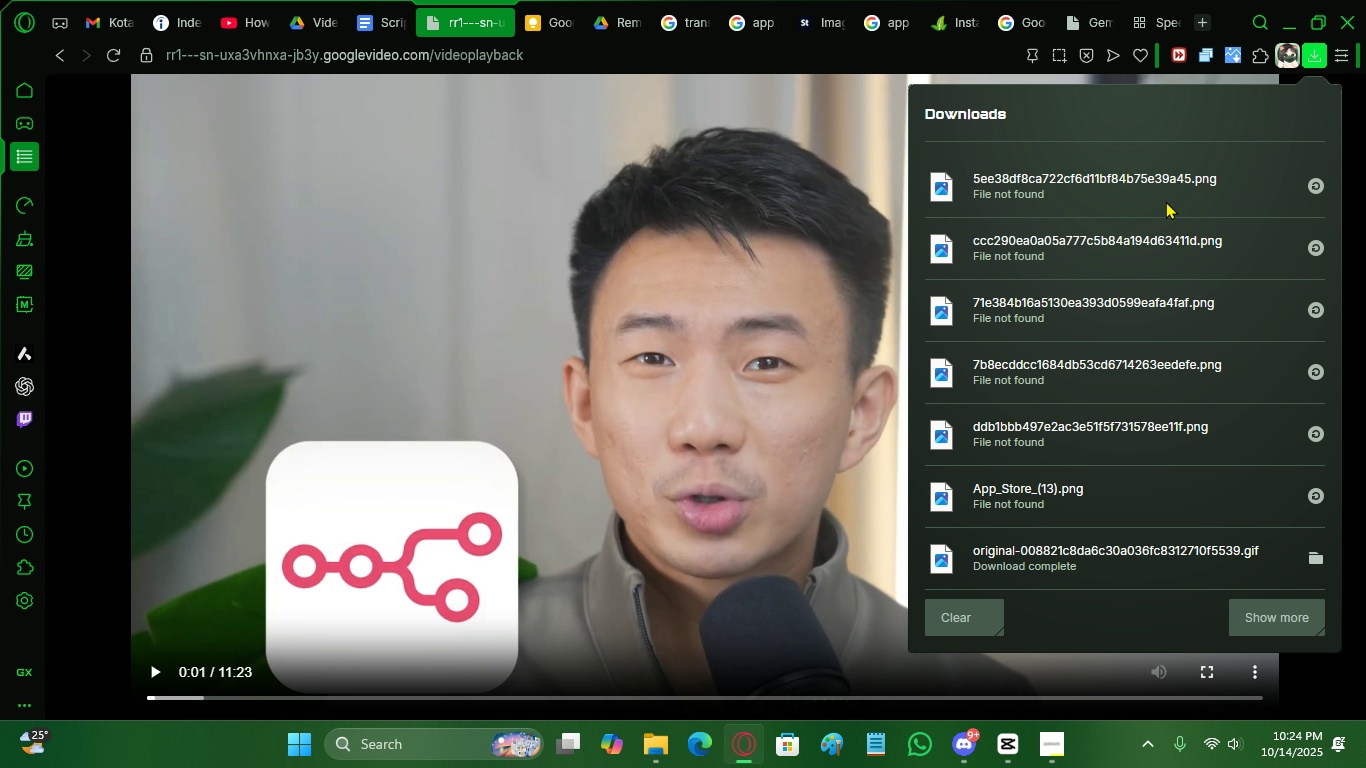 
double_click([194, 697])
 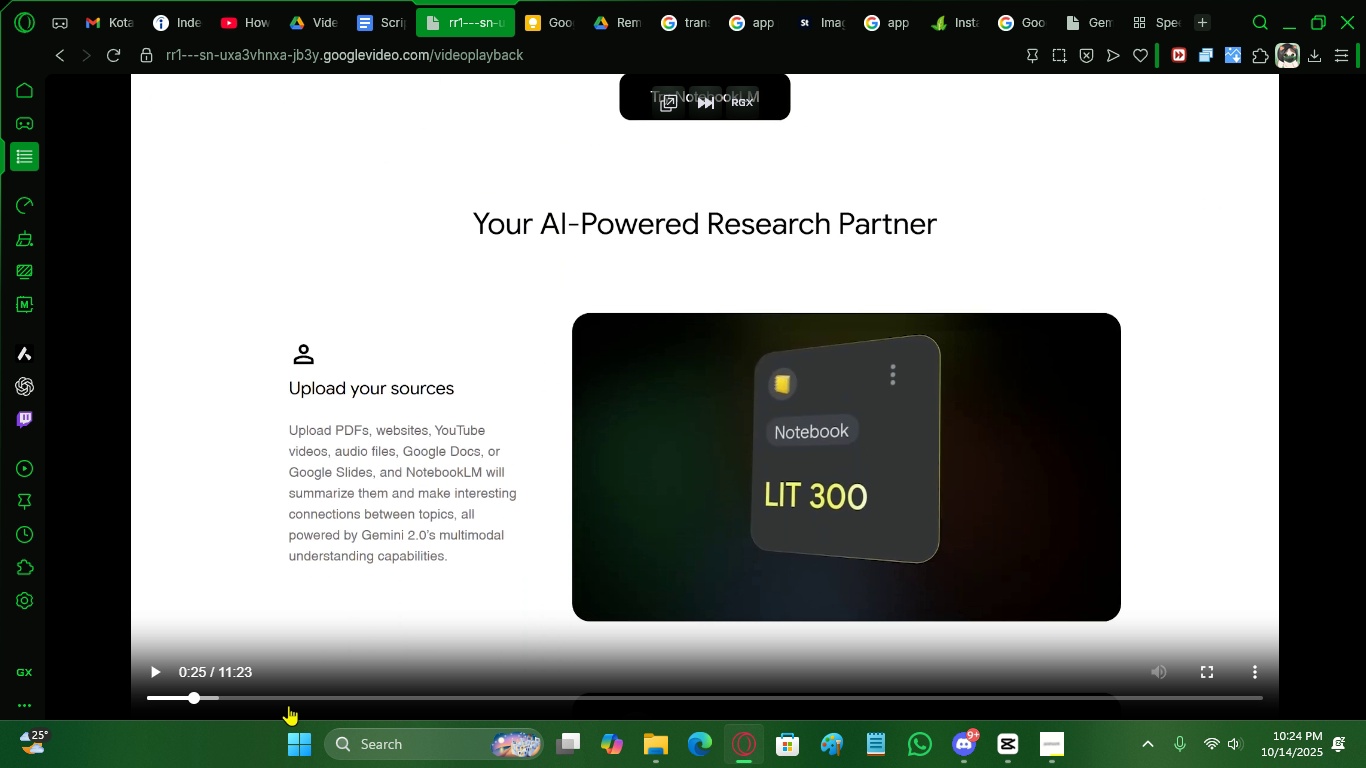 
left_click([288, 705])
 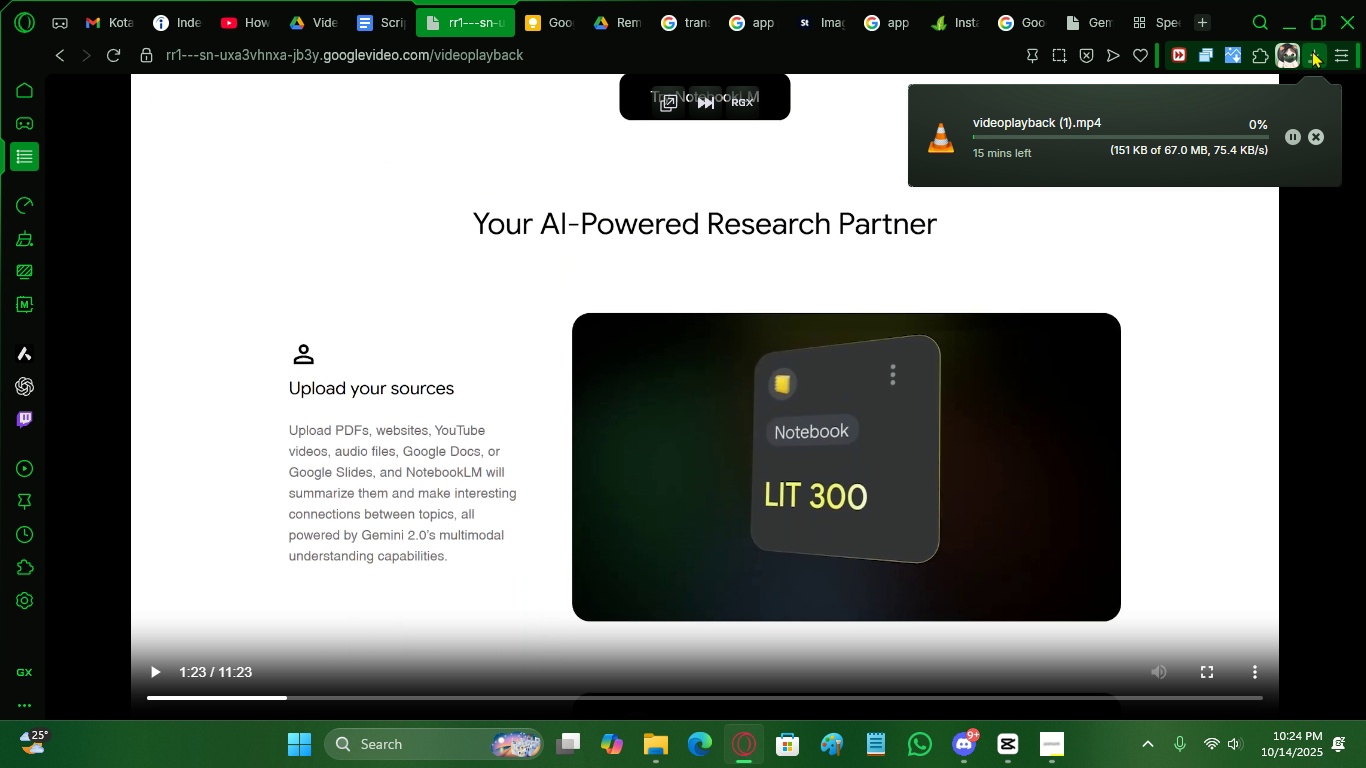 
double_click([1315, 55])
 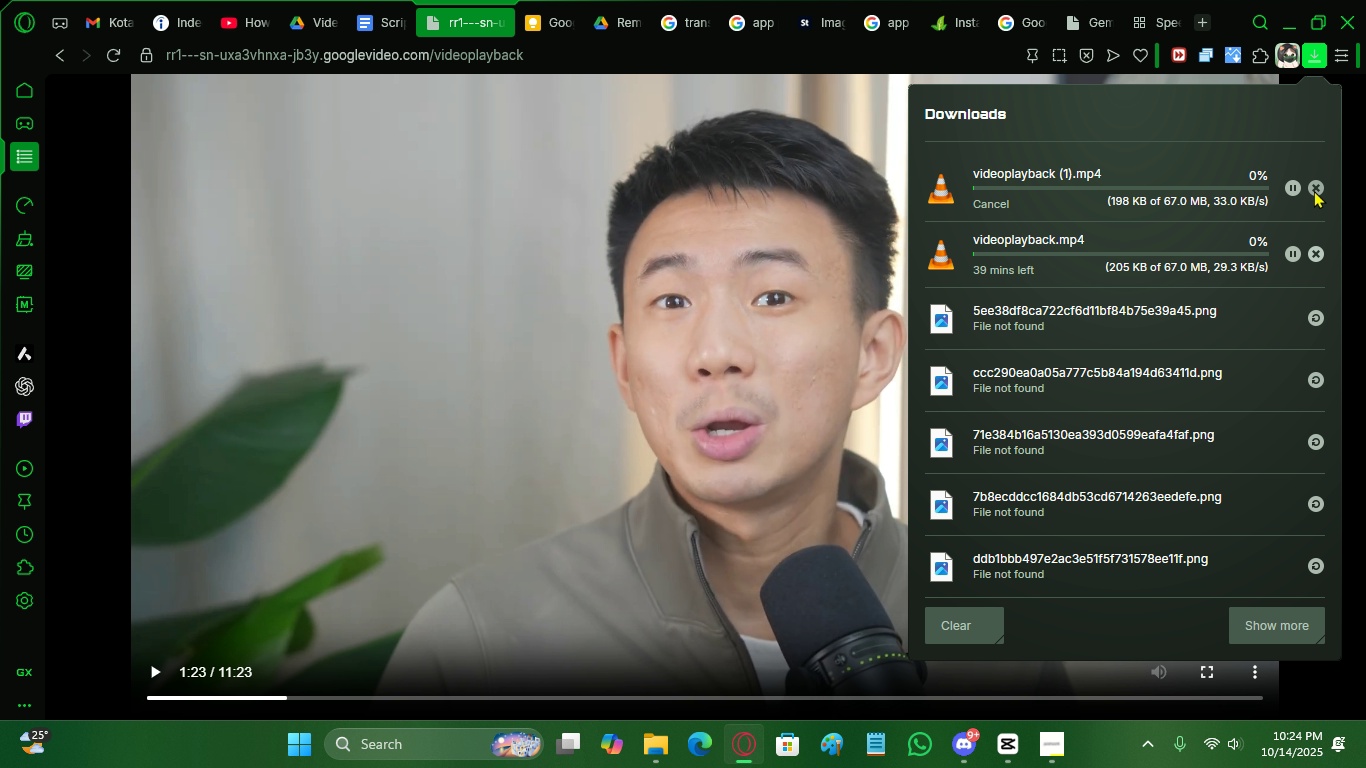 
left_click([1314, 190])
 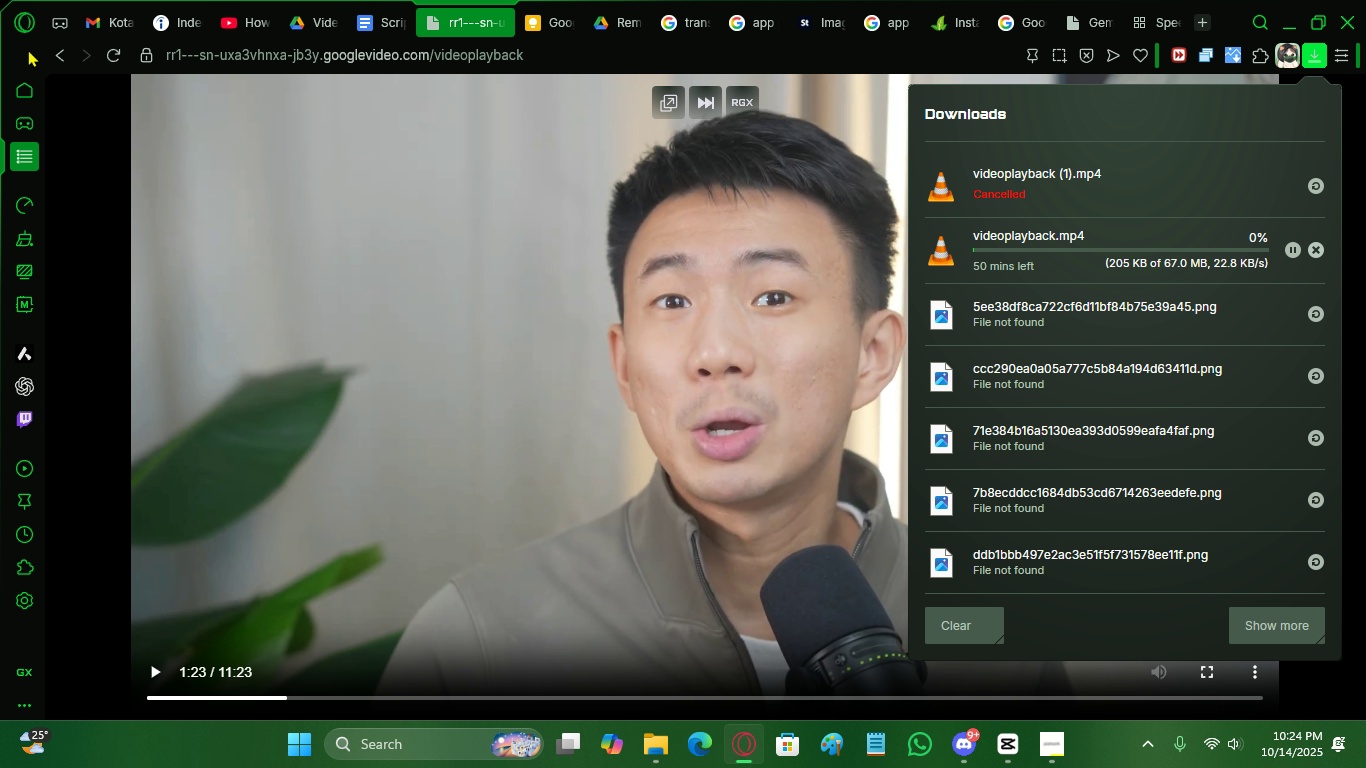 
left_click([59, 55])
 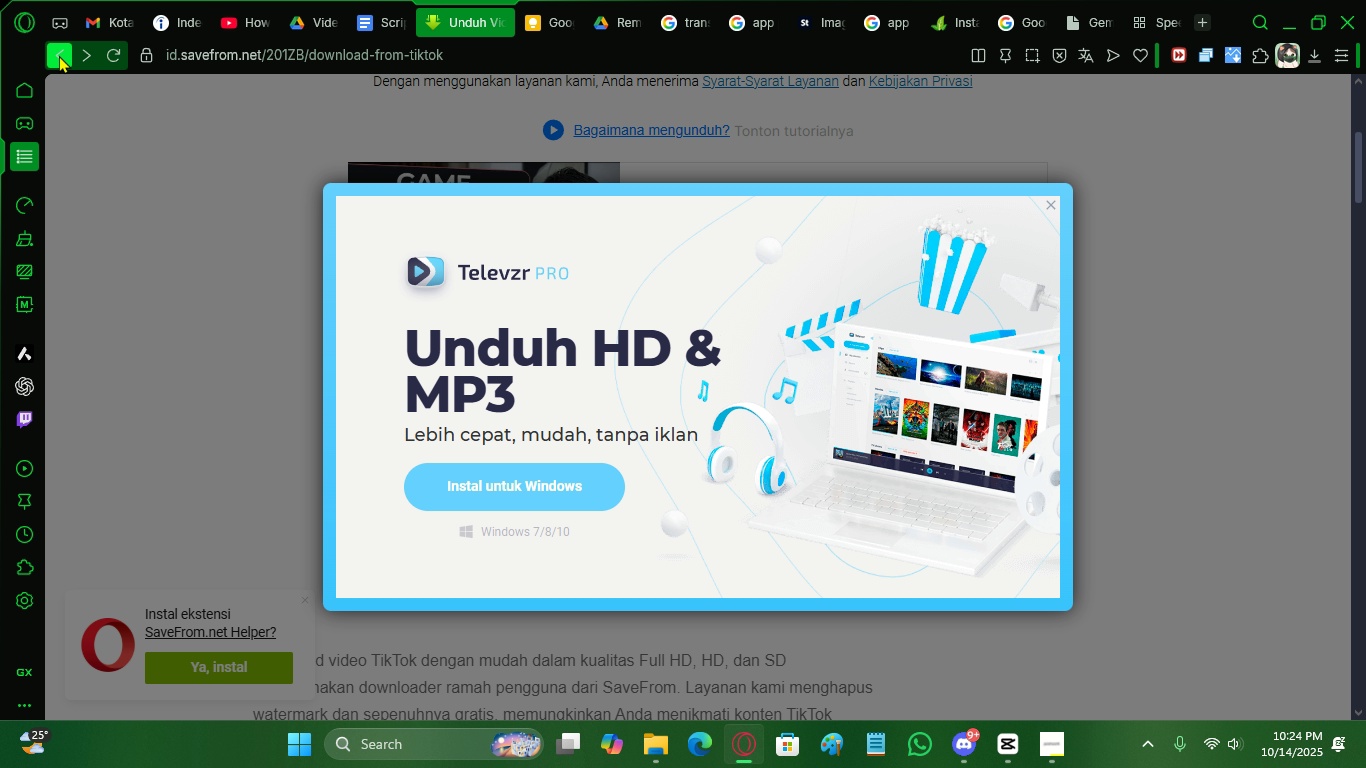 
left_click([59, 55])
 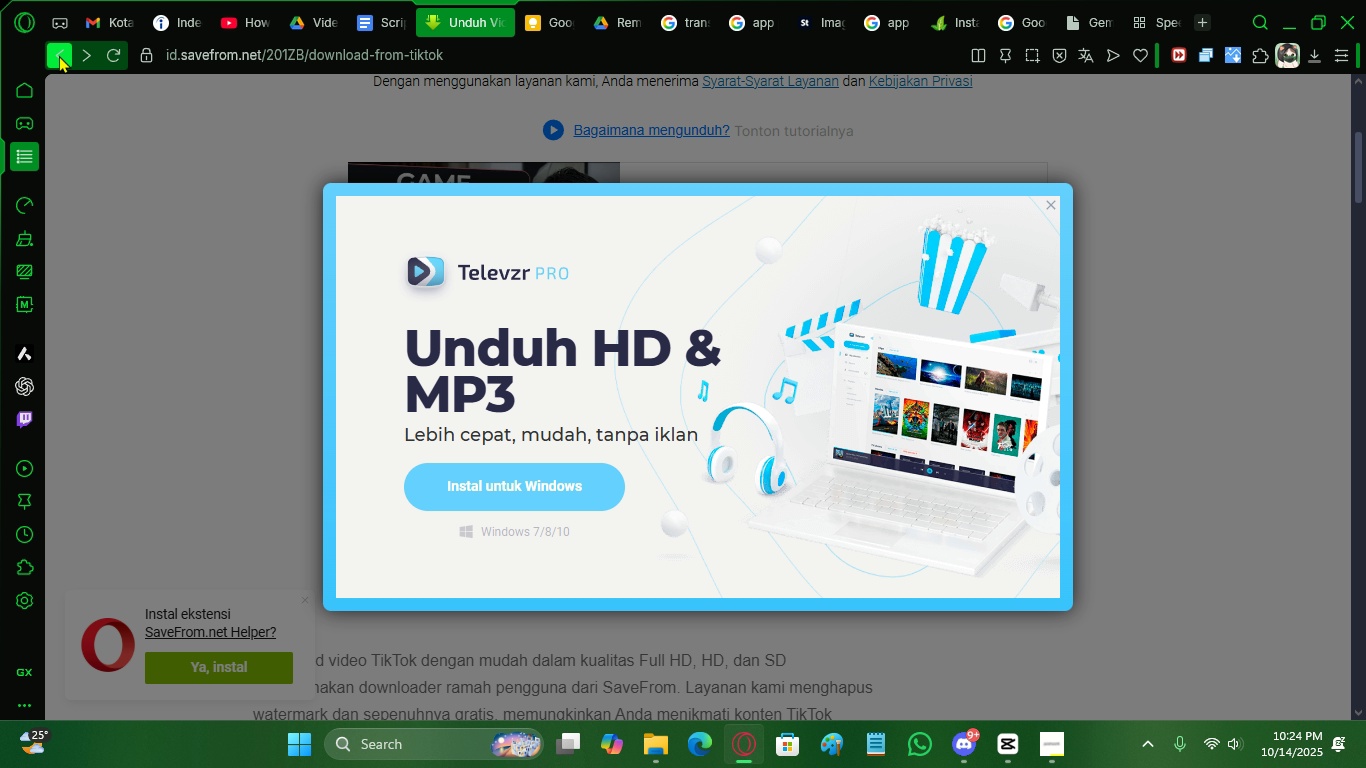 
left_click([59, 55])
 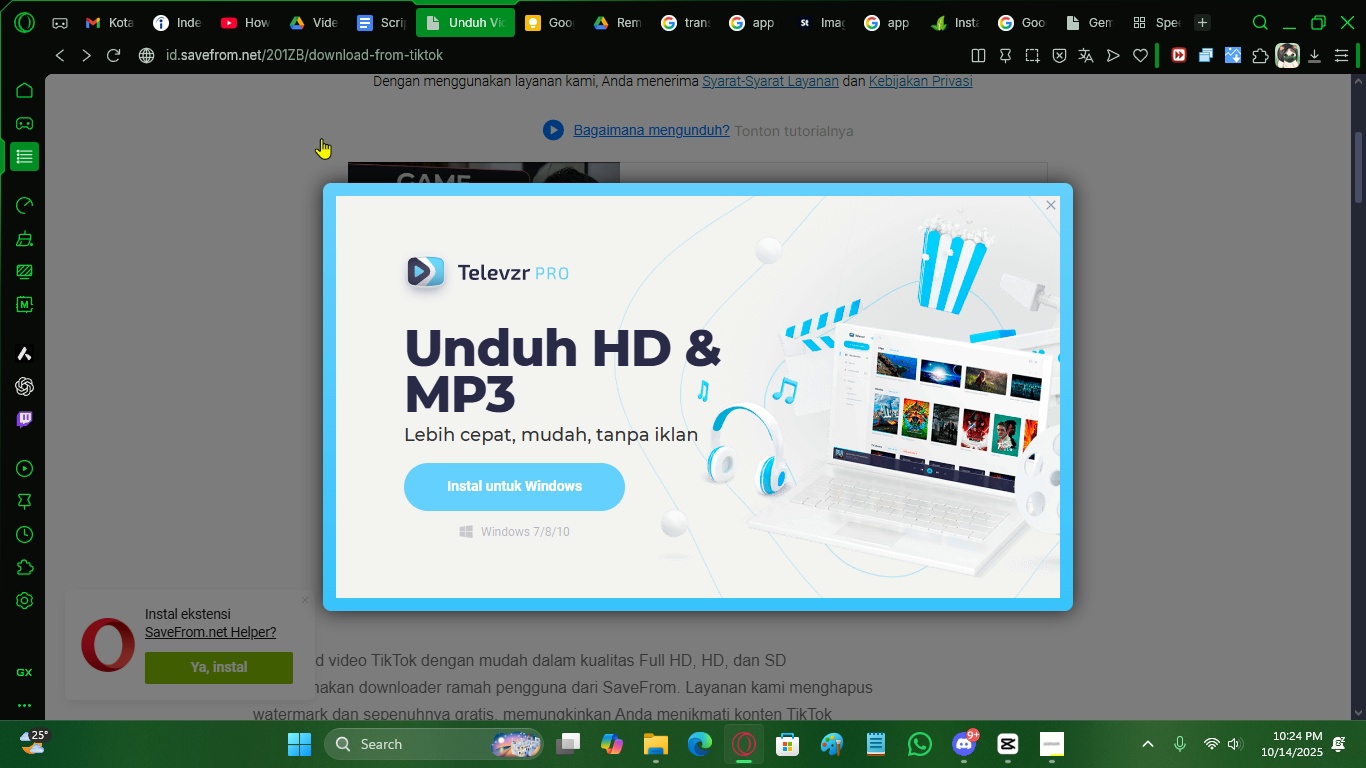 
left_click([63, 59])
 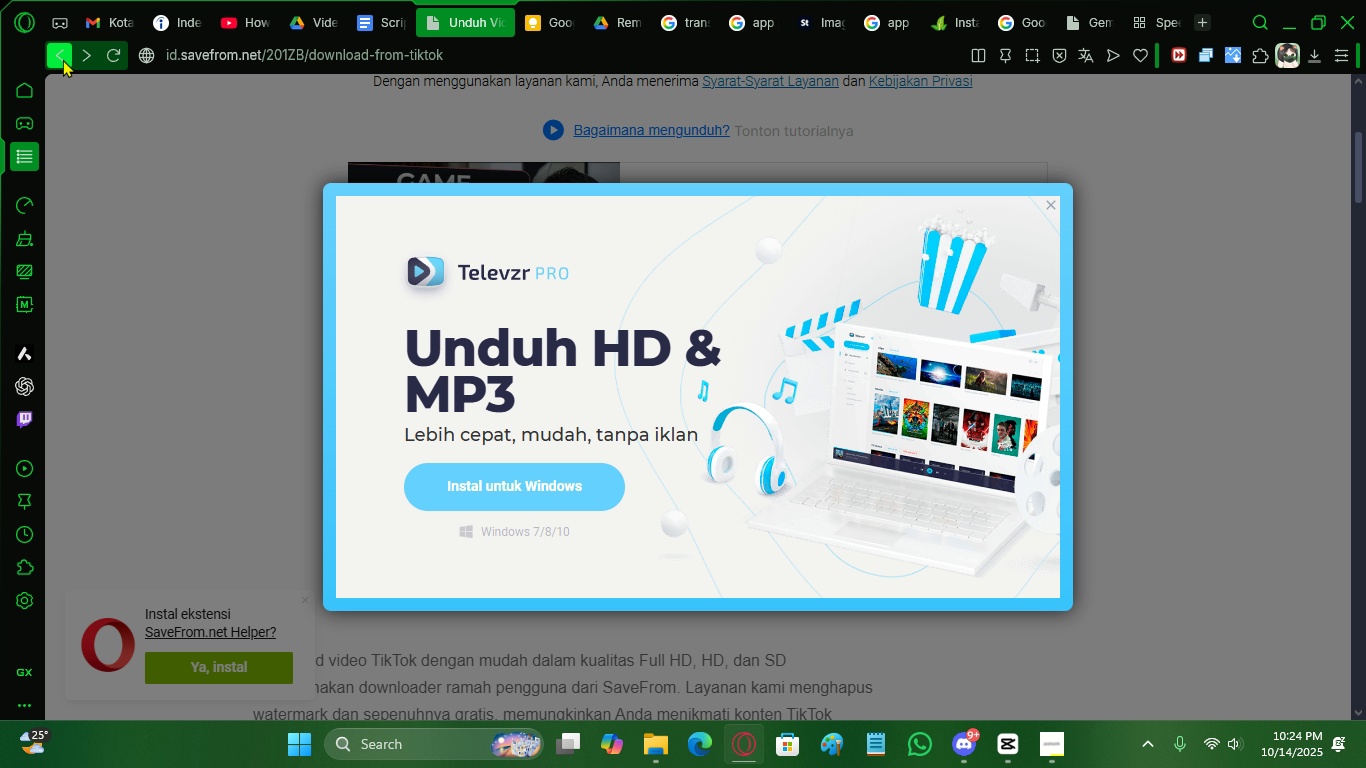 
left_click([63, 59])
 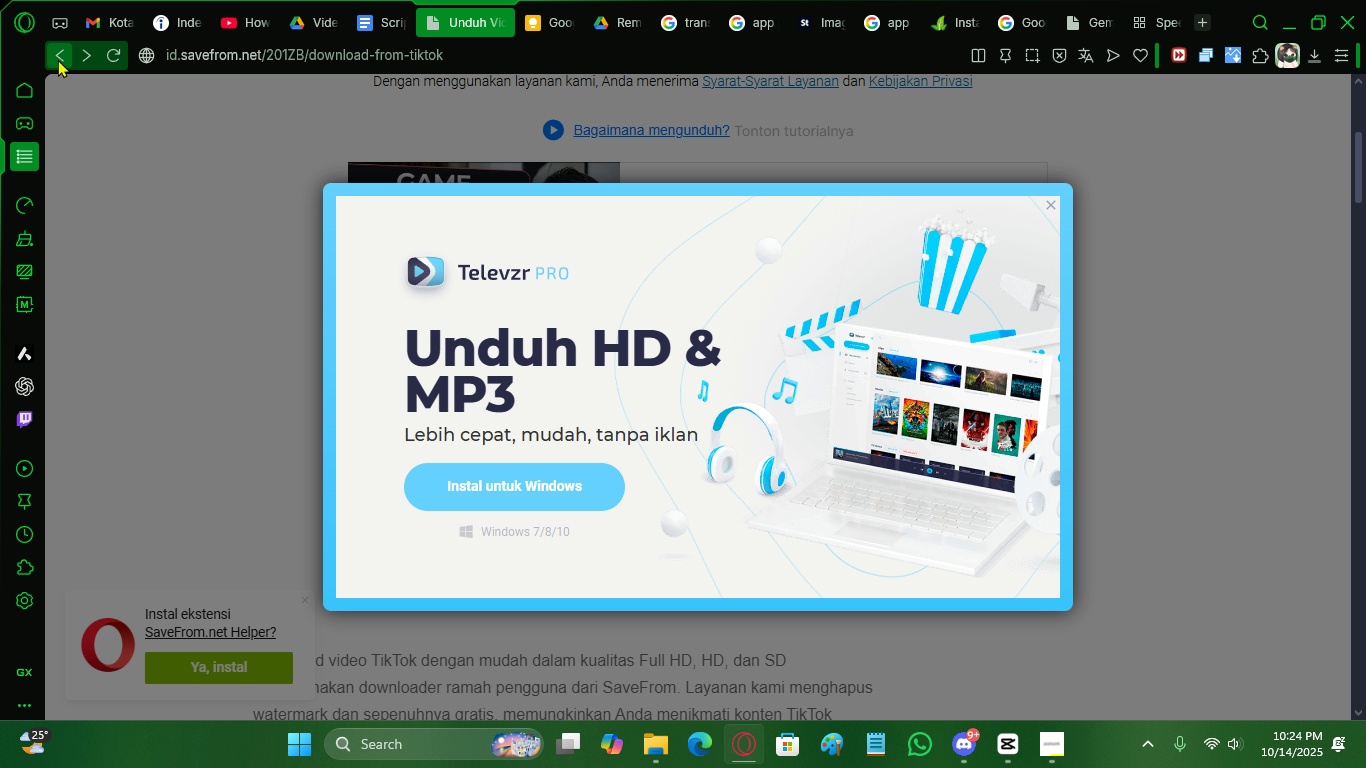 
double_click([57, 59])
 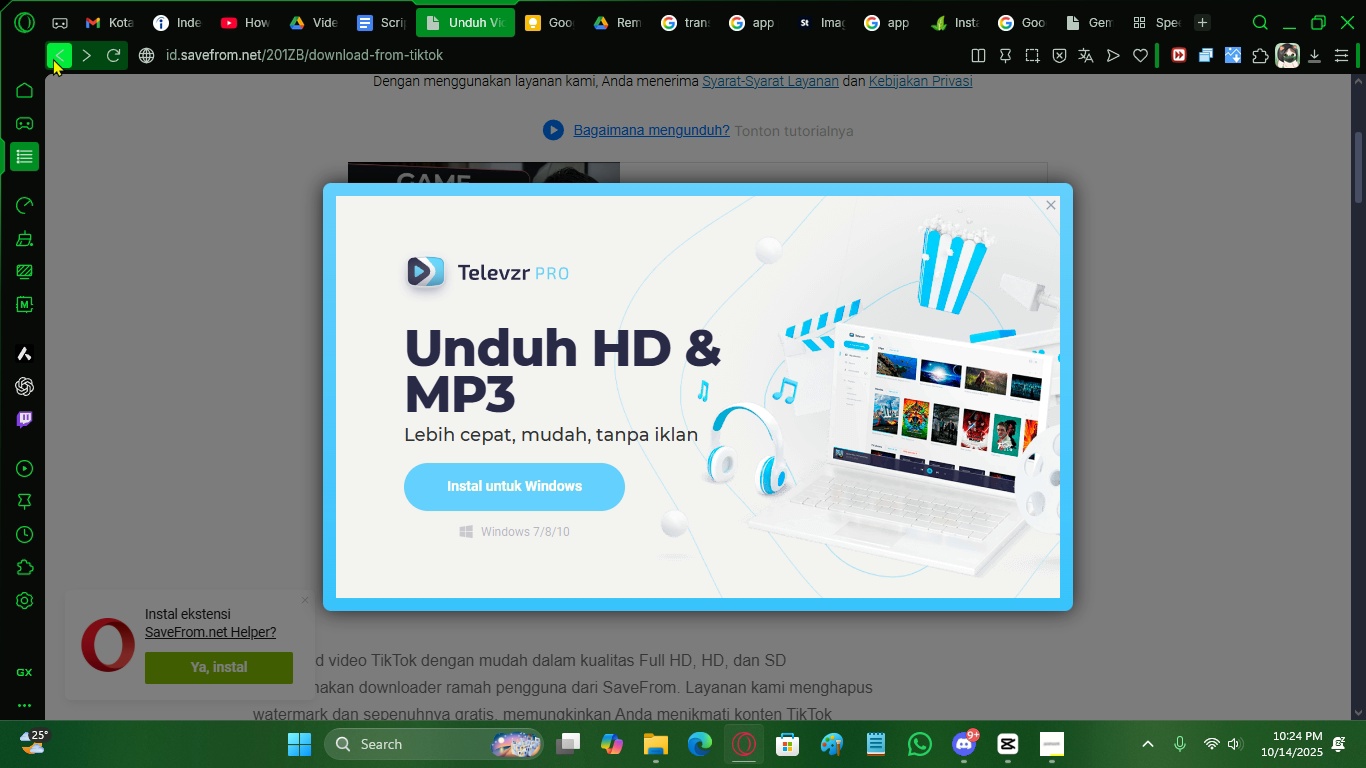 
triple_click([53, 58])
 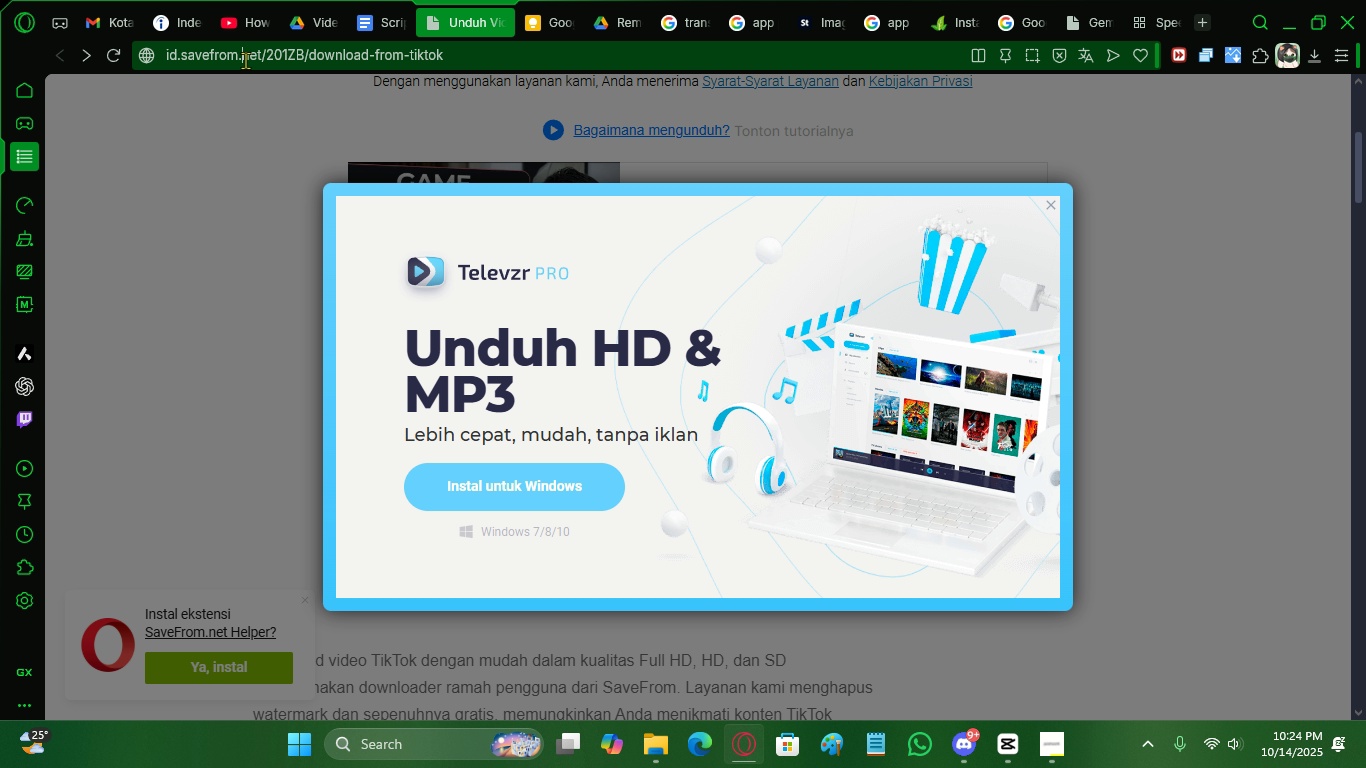 
triple_click([245, 60])
 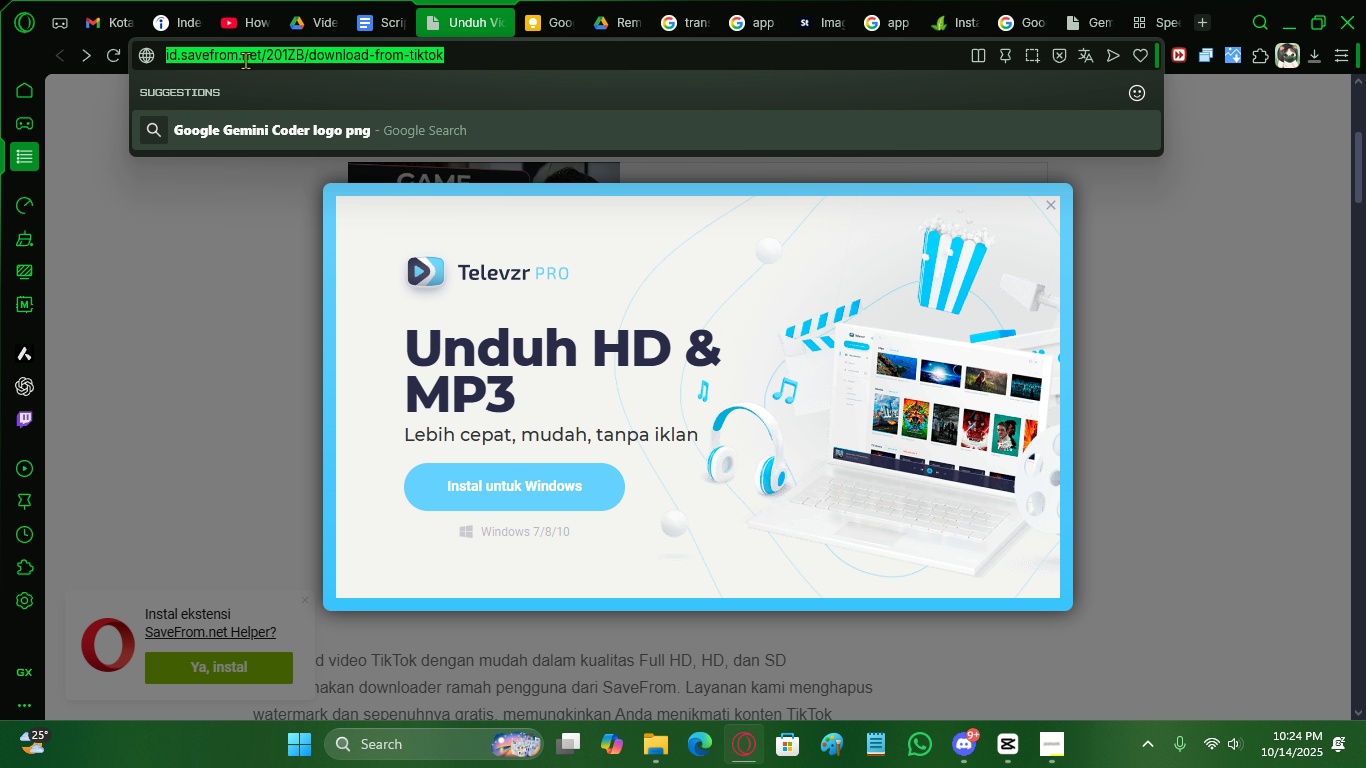 
type(y to)
key(Backspace)
key(Backspace)
key(Backspace)
type(t to mp4)
 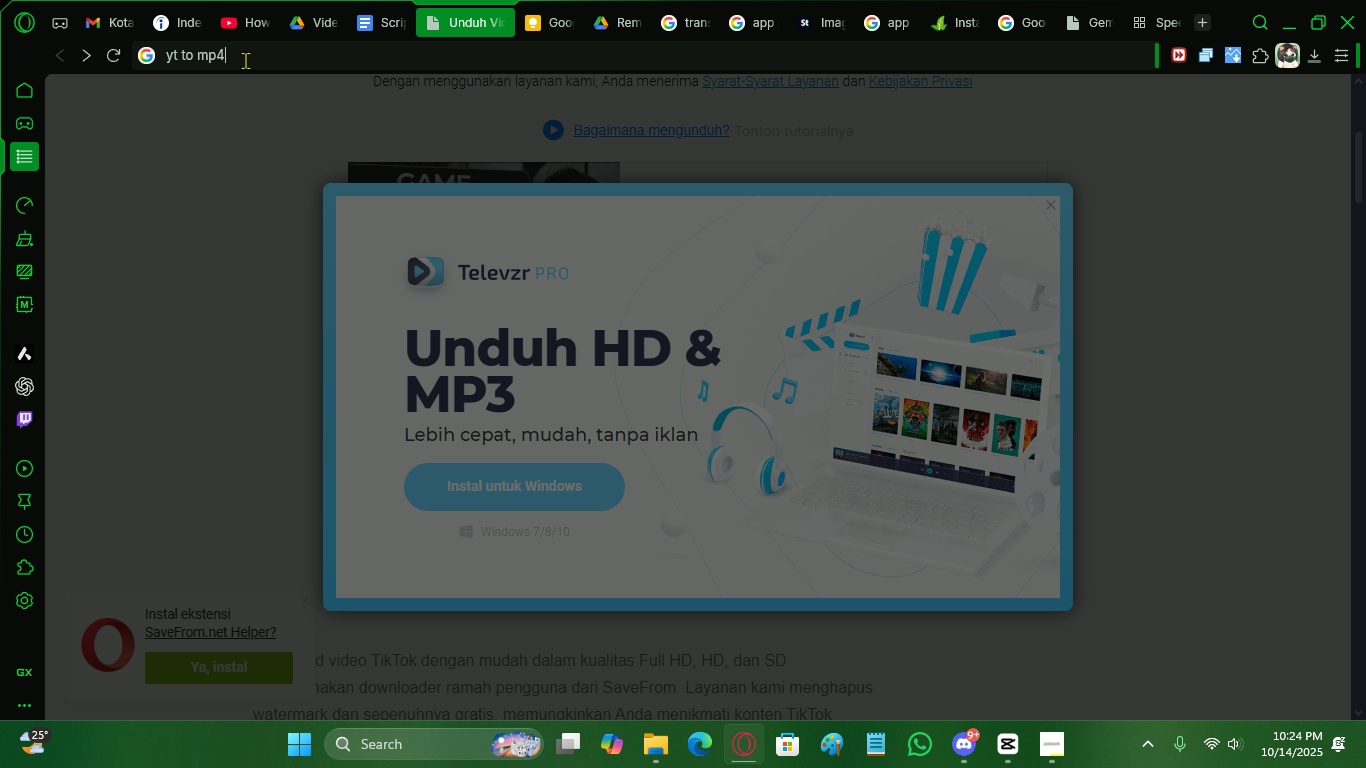 
key(Enter)
 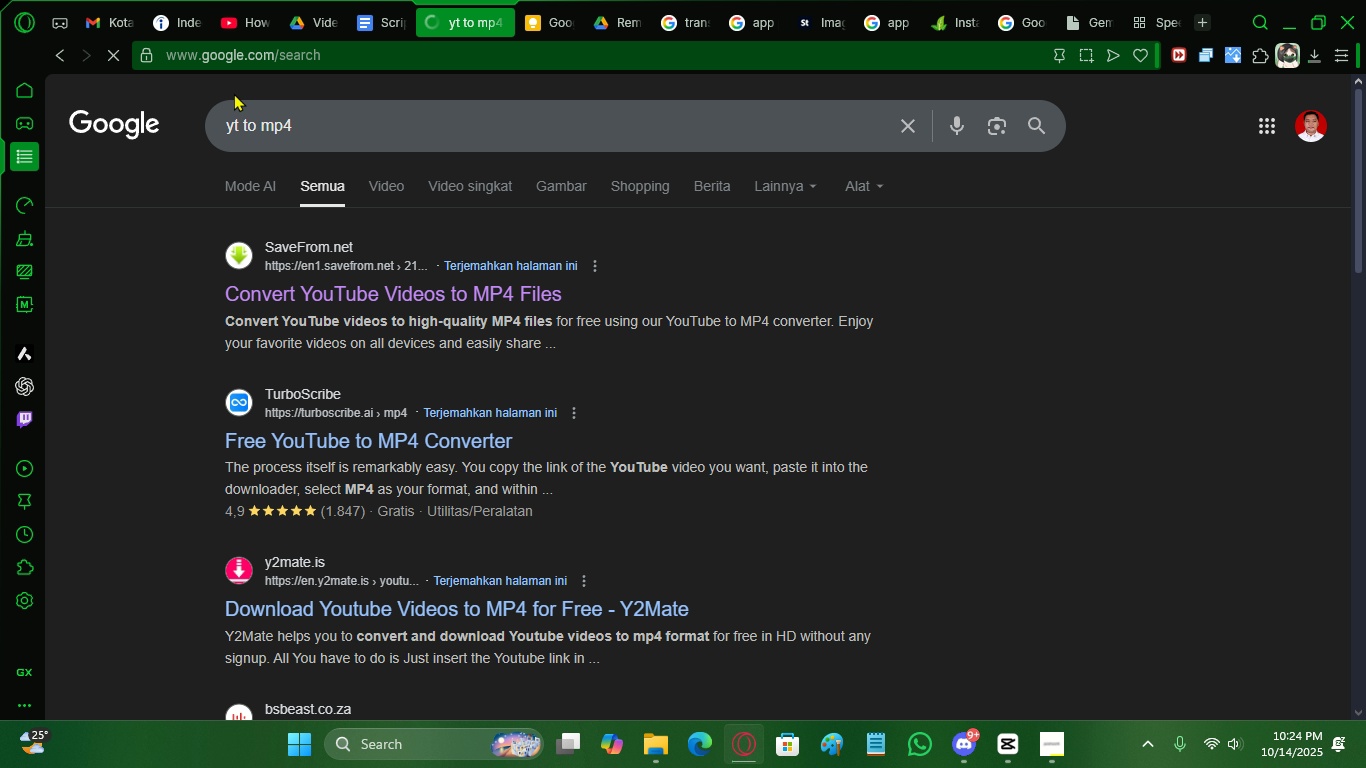 
scroll: coordinate [363, 450], scroll_direction: down, amount: 9.0
 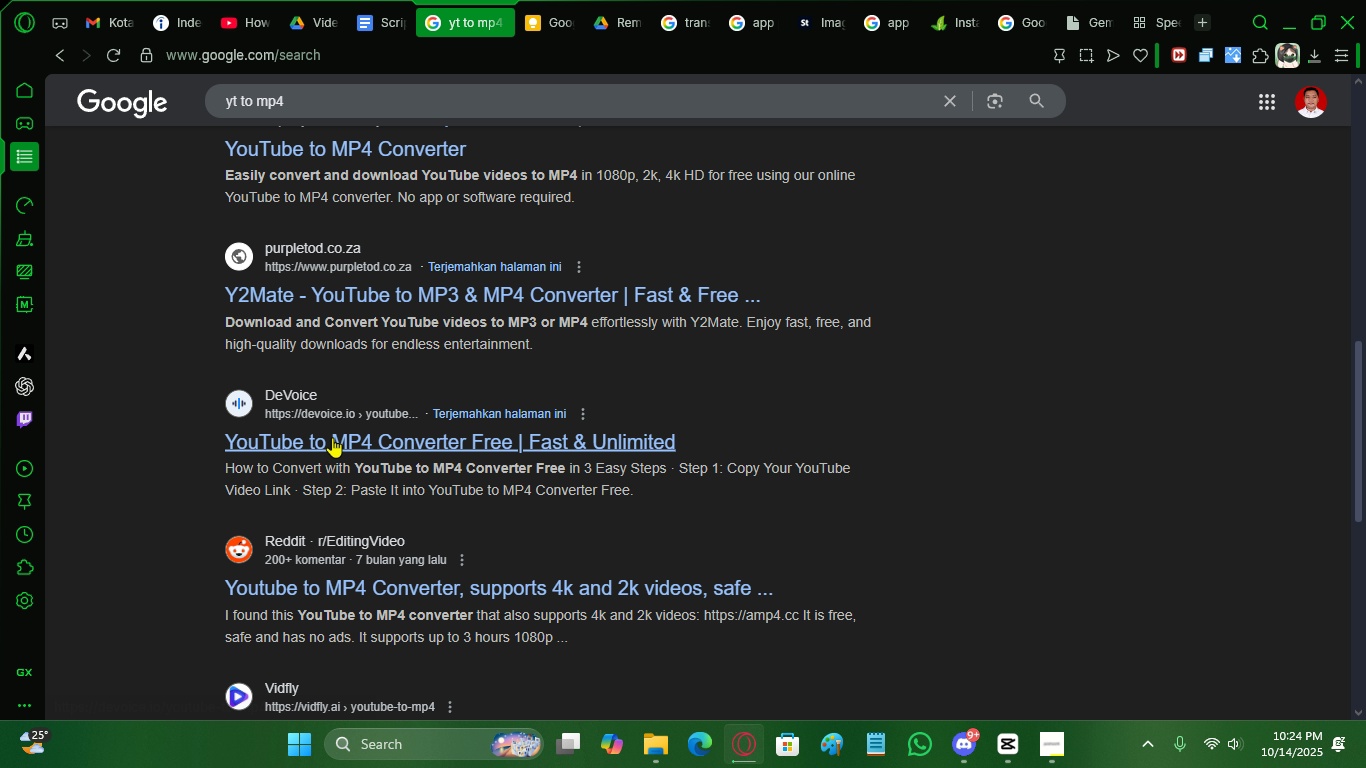 
scroll: coordinate [359, 438], scroll_direction: up, amount: 8.0
 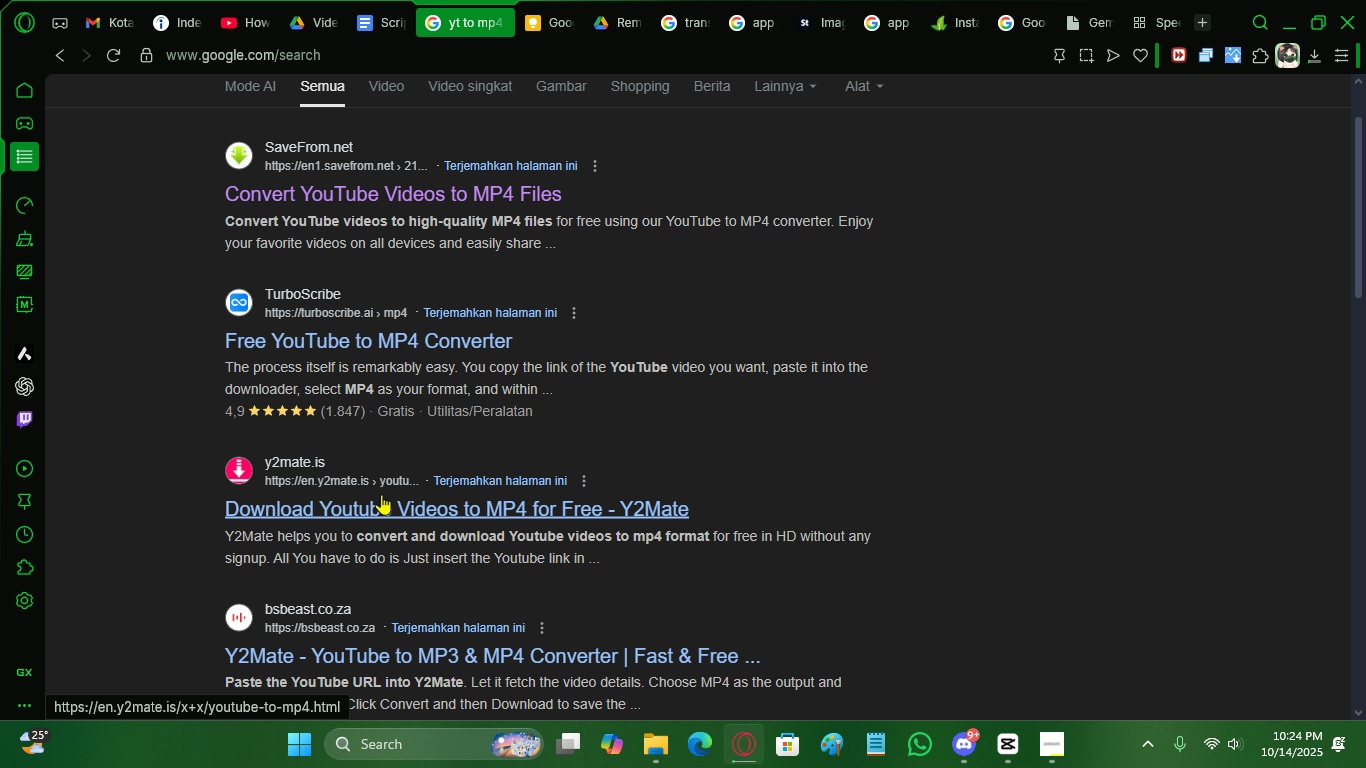 
right_click([389, 502])
 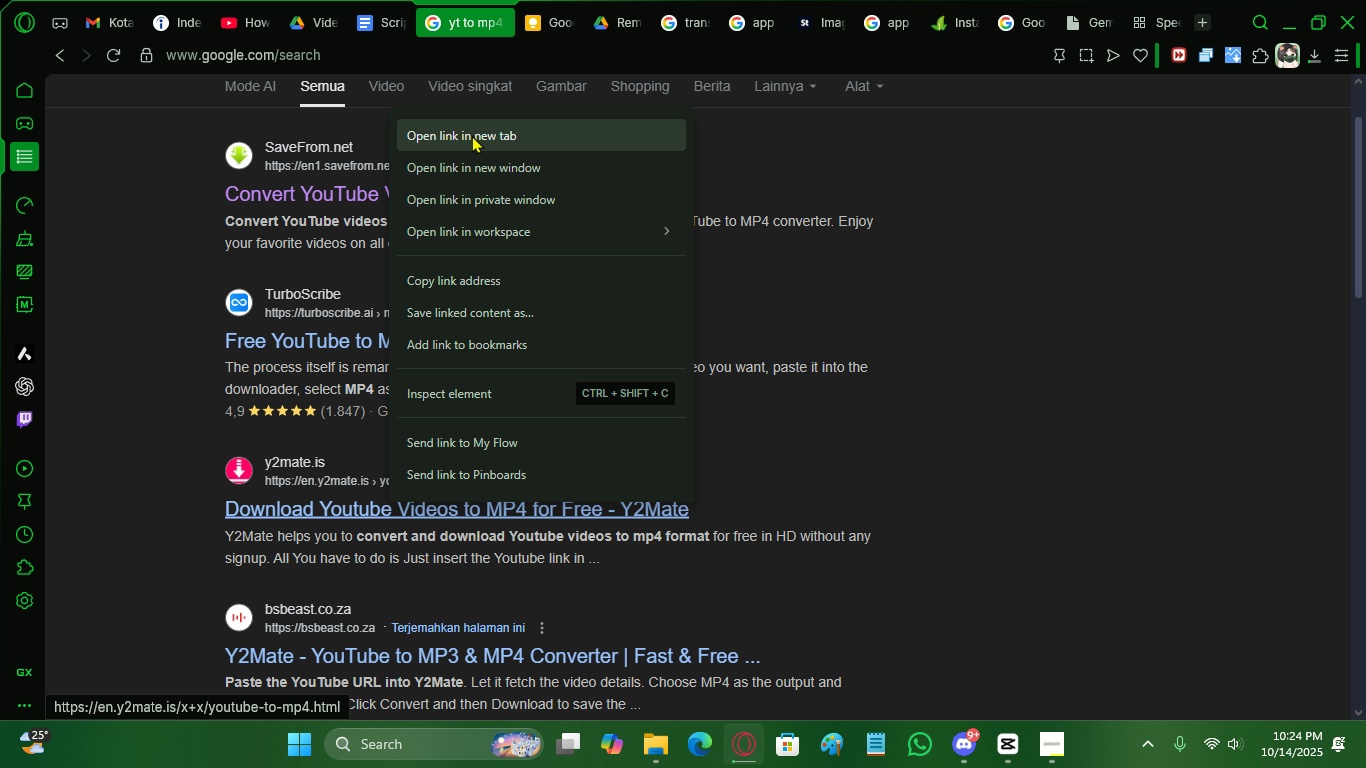 
left_click([472, 131])
 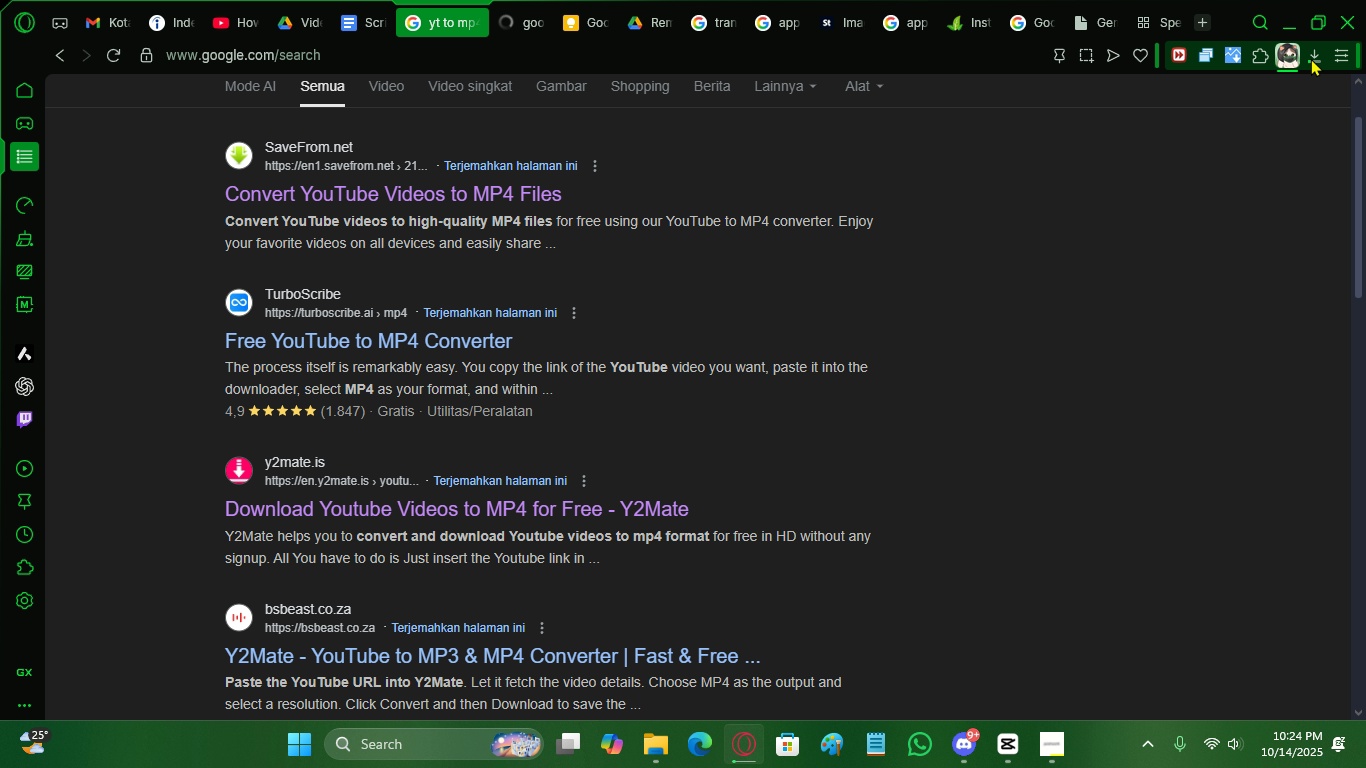 
left_click([1317, 55])
 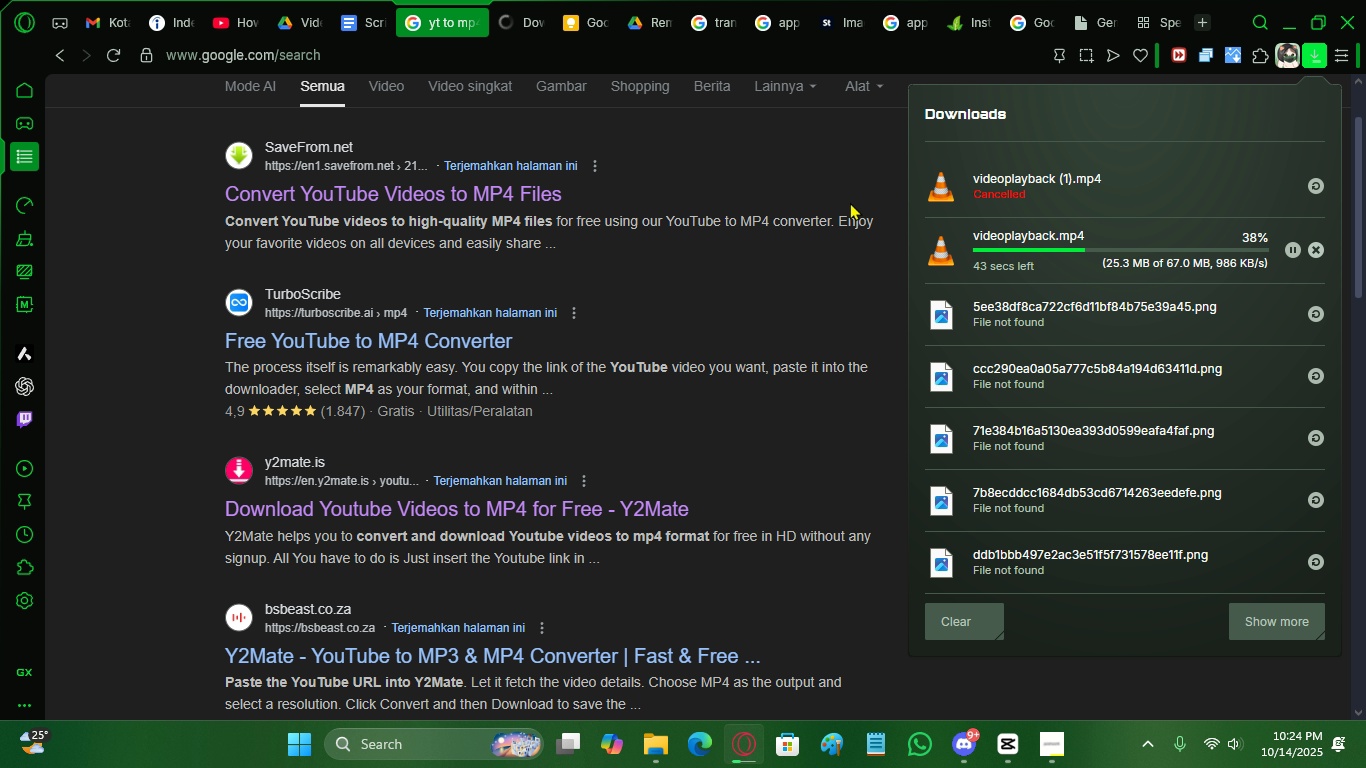 
wait(21.4)
 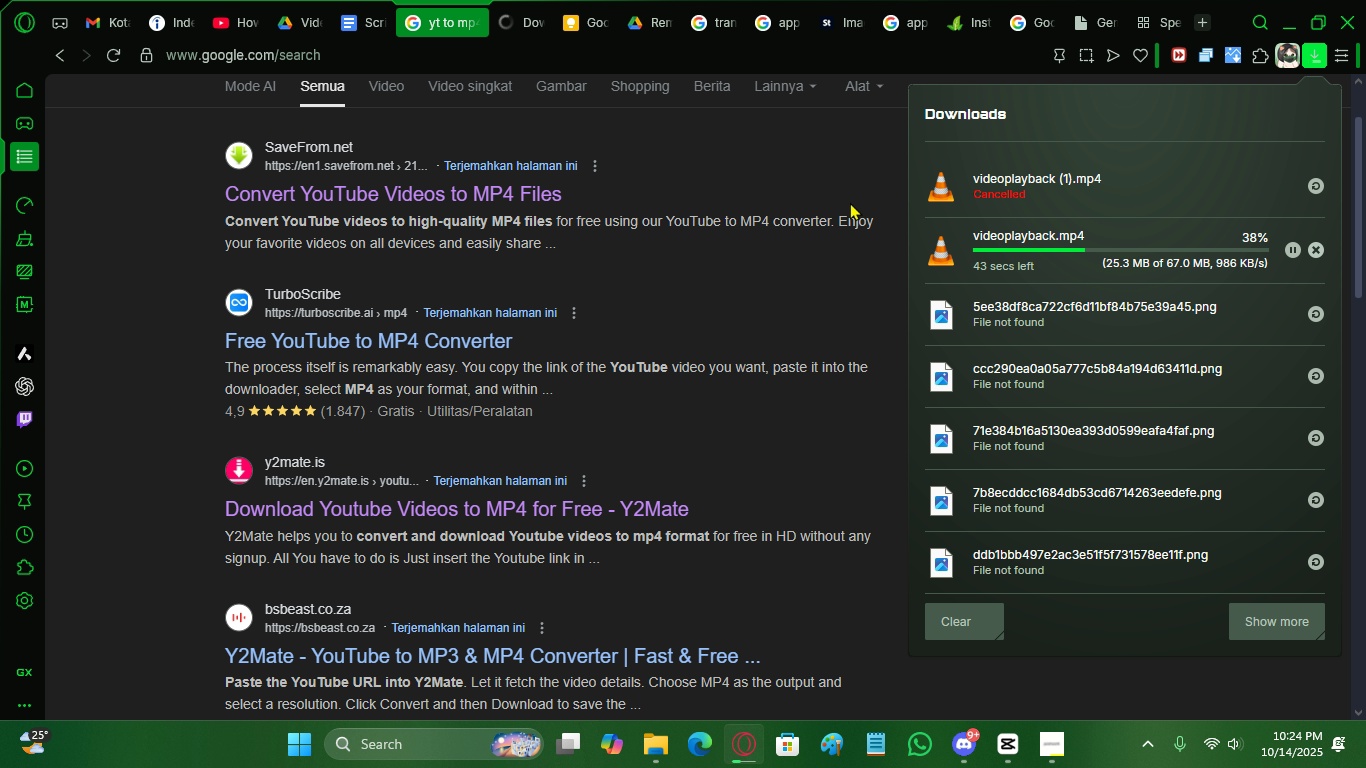 
left_click([807, 264])
 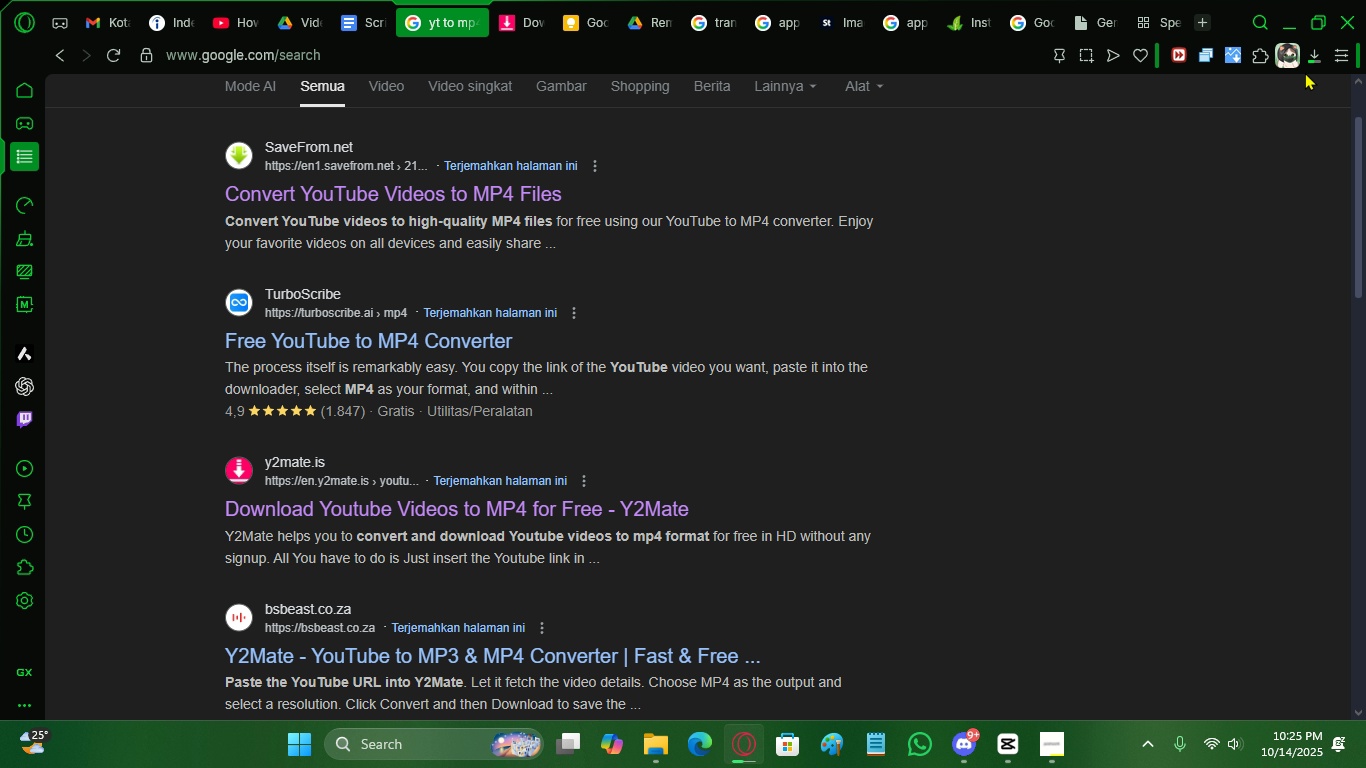 
left_click([1304, 56])
 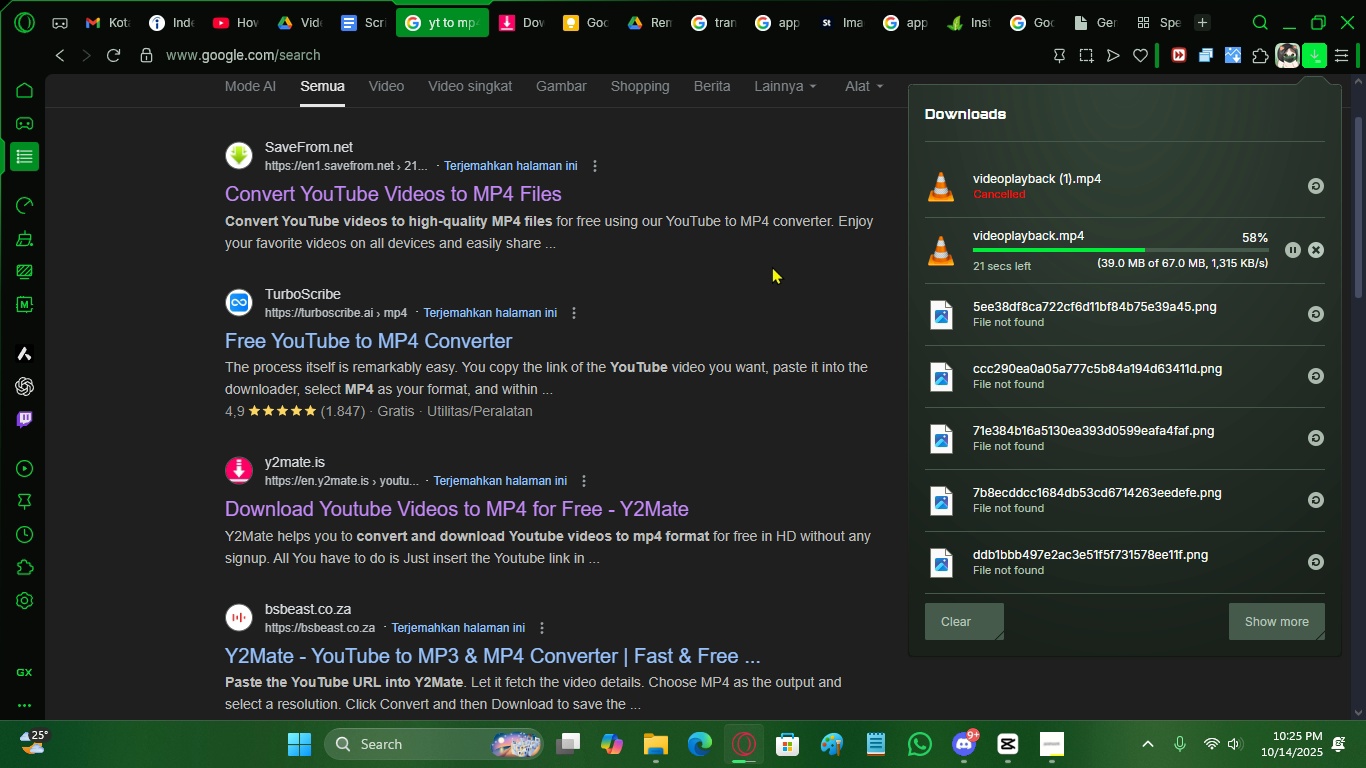 
wait(5.49)
 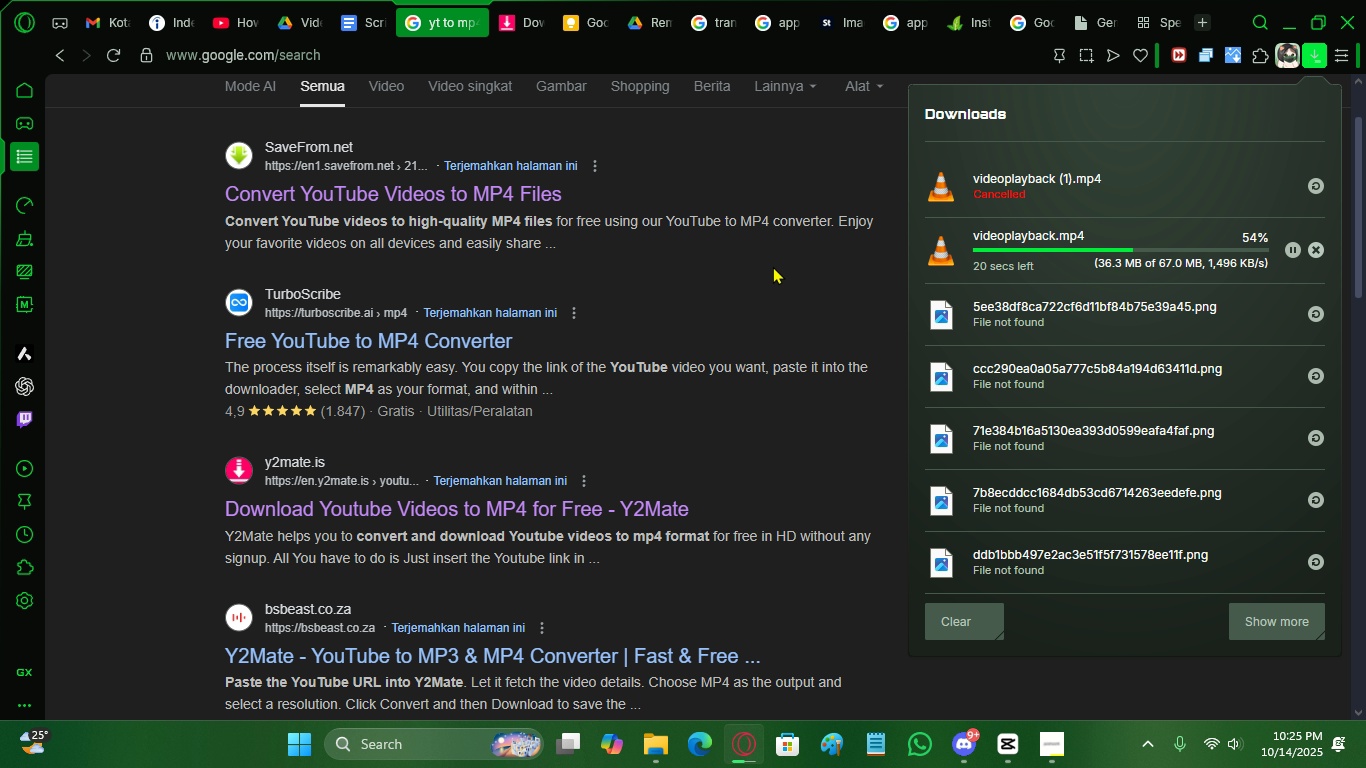 
scroll: coordinate [797, 294], scroll_direction: up, amount: 8.0
 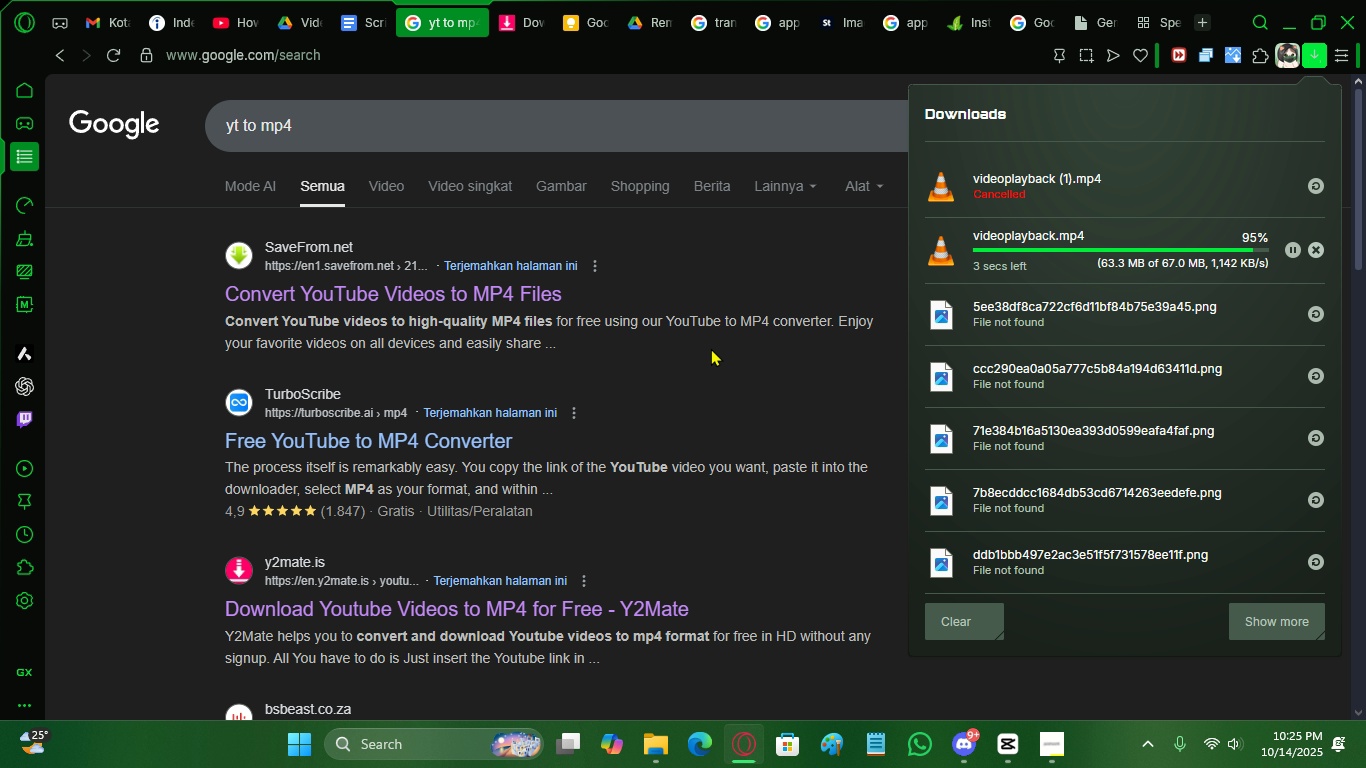 
wait(23.39)
 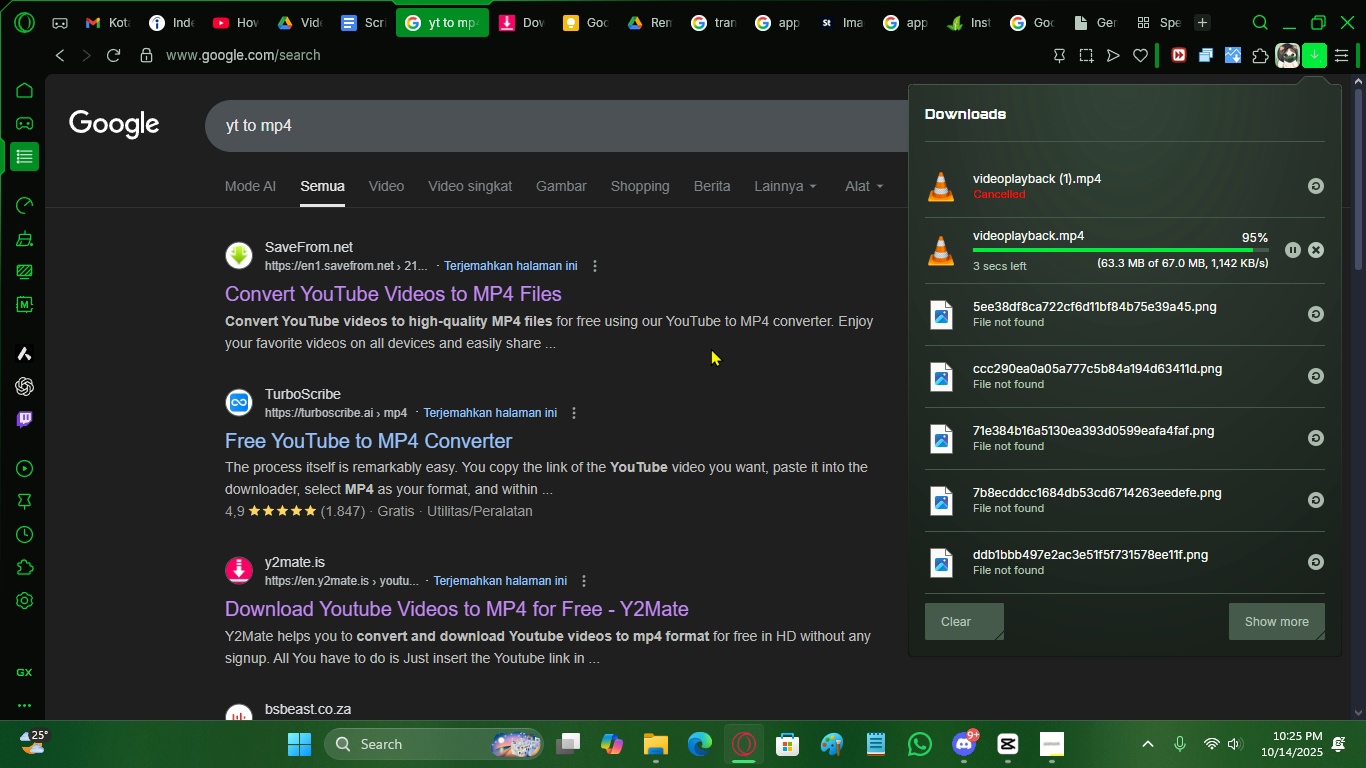 
left_click([1311, 247])
 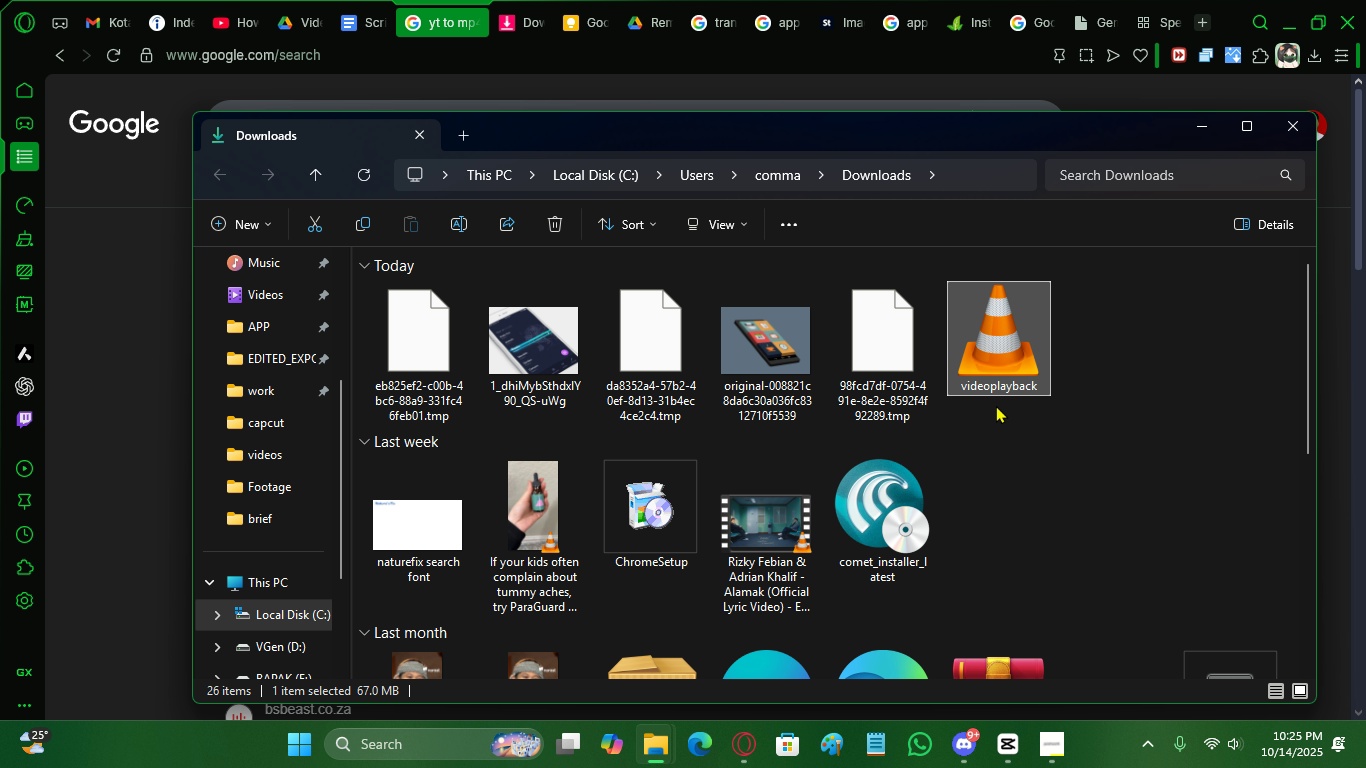 
key(Control+X)
 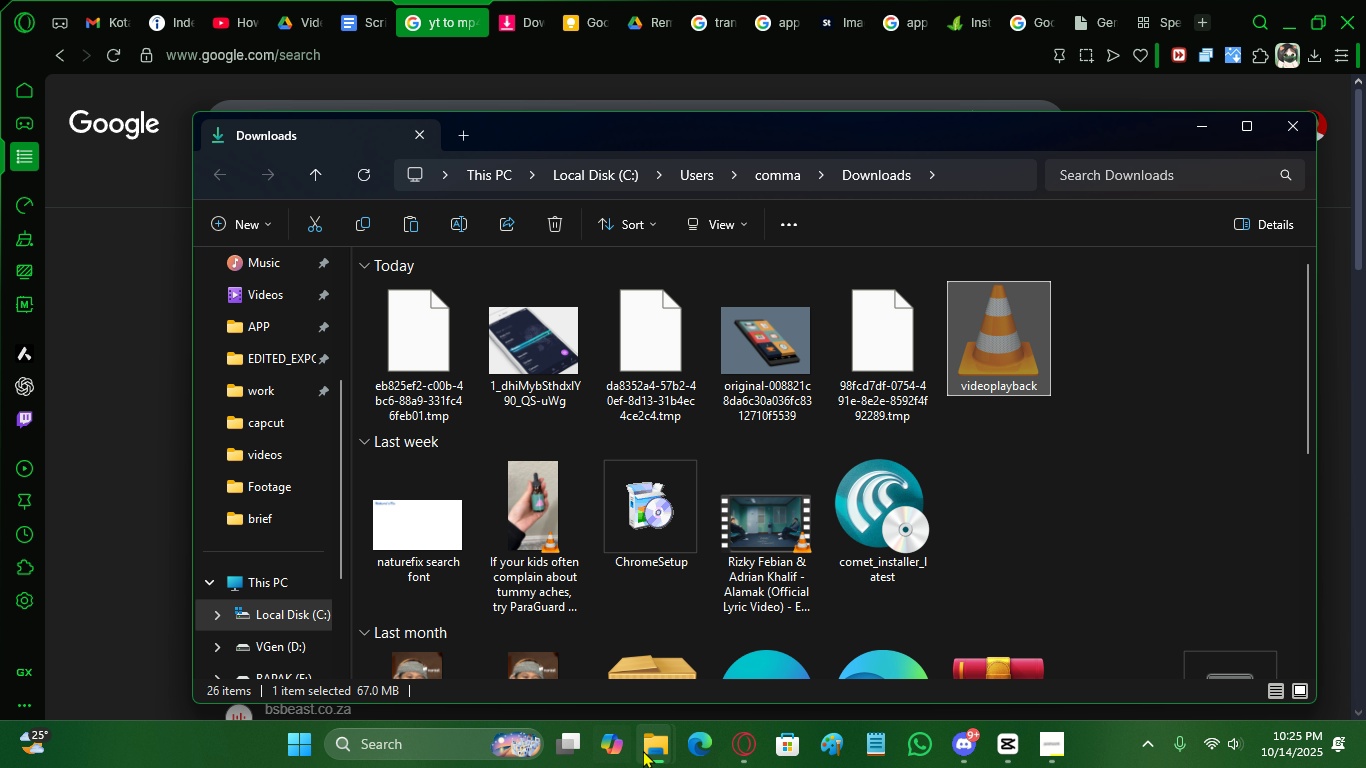 
left_click([647, 750])
 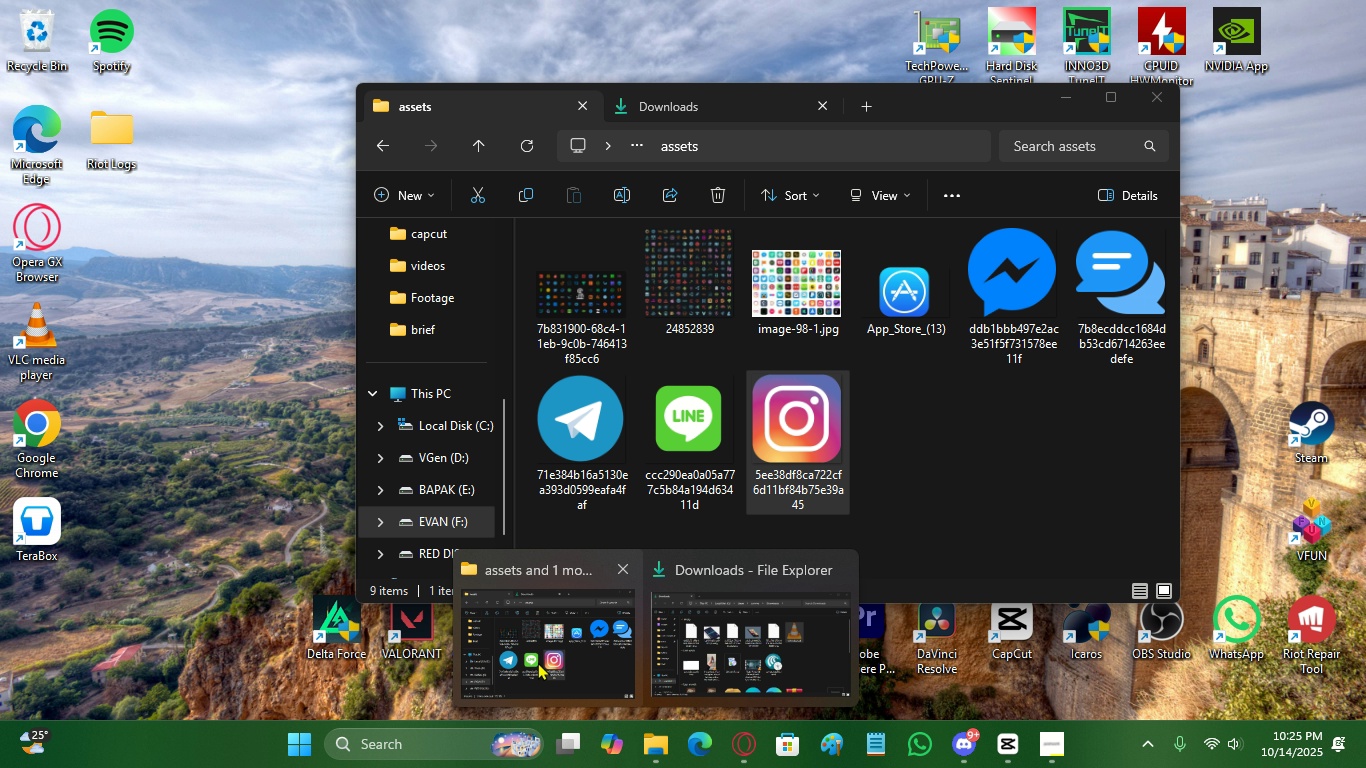 
left_click([538, 662])
 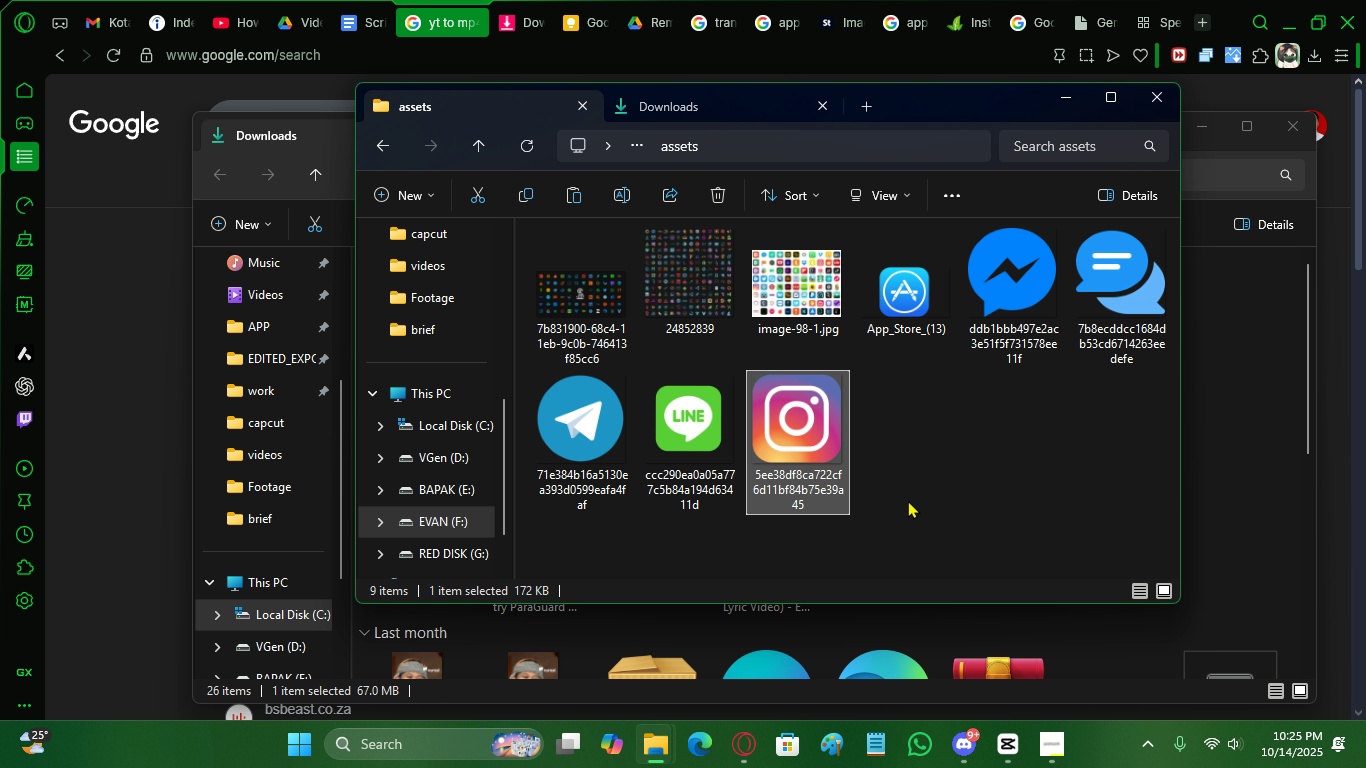 
left_click([908, 500])
 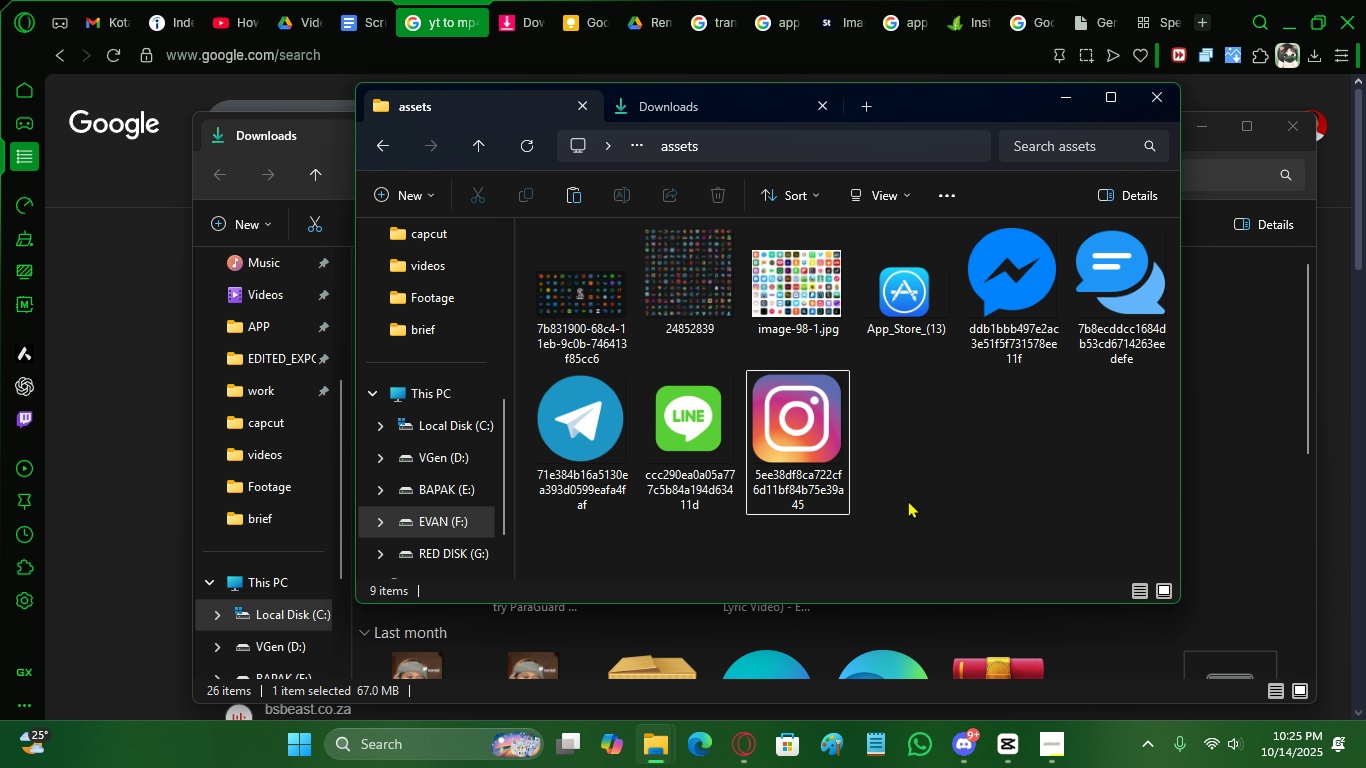 
key(Control+V)
 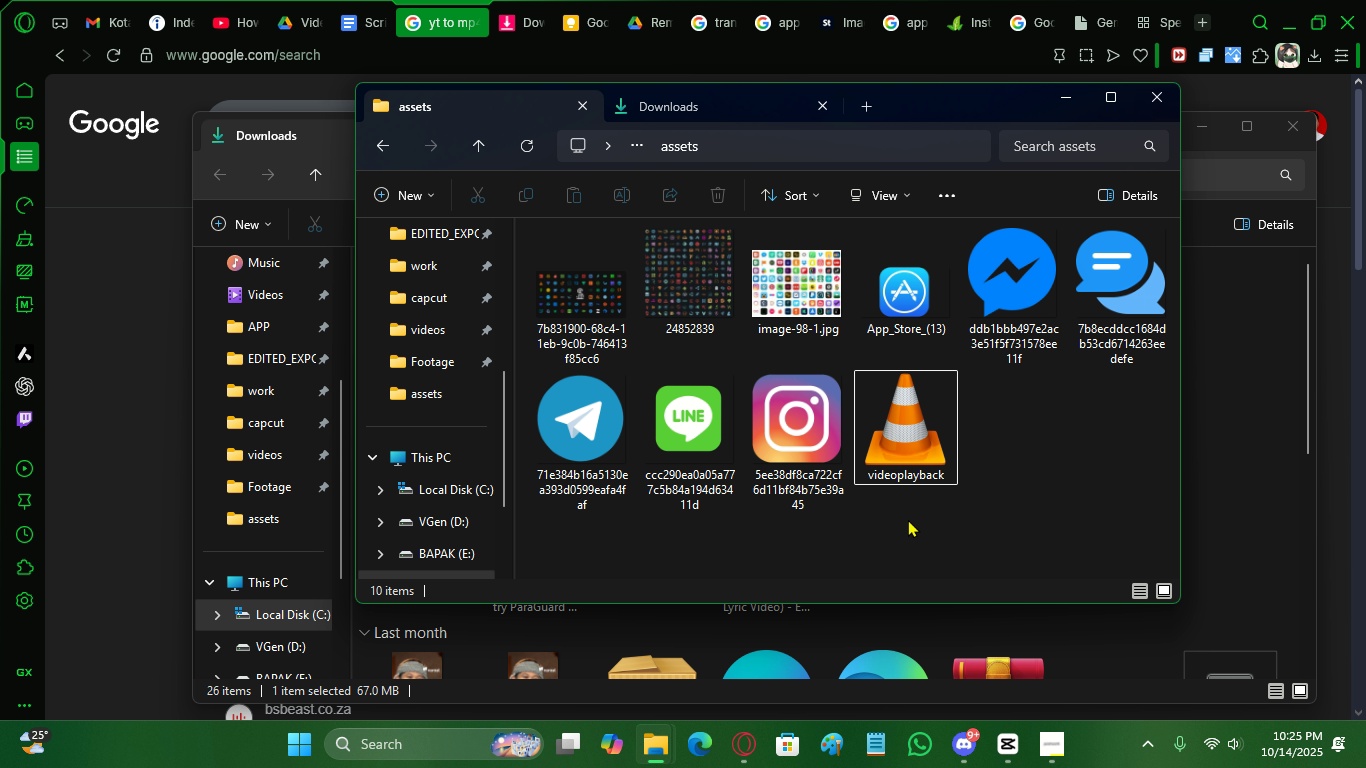 
double_click([901, 469])
 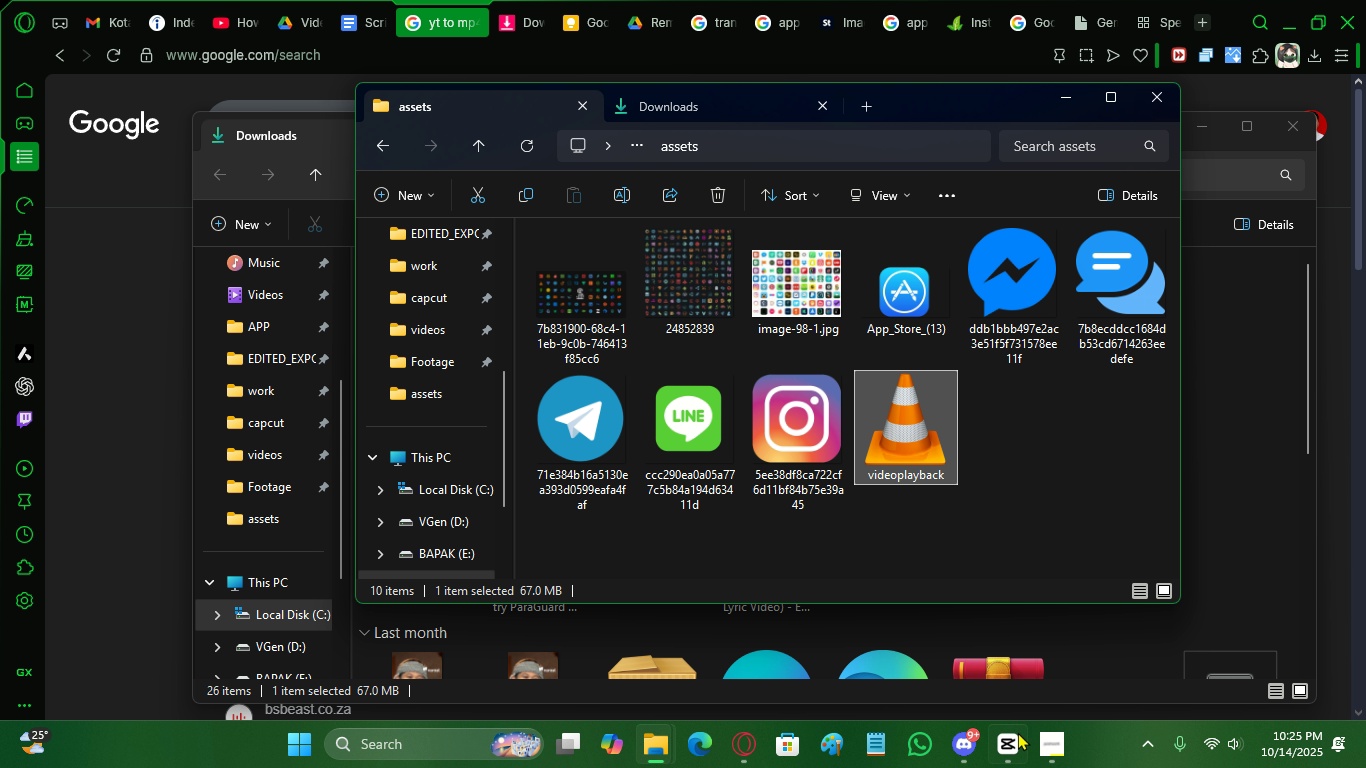 
left_click([1018, 732])
 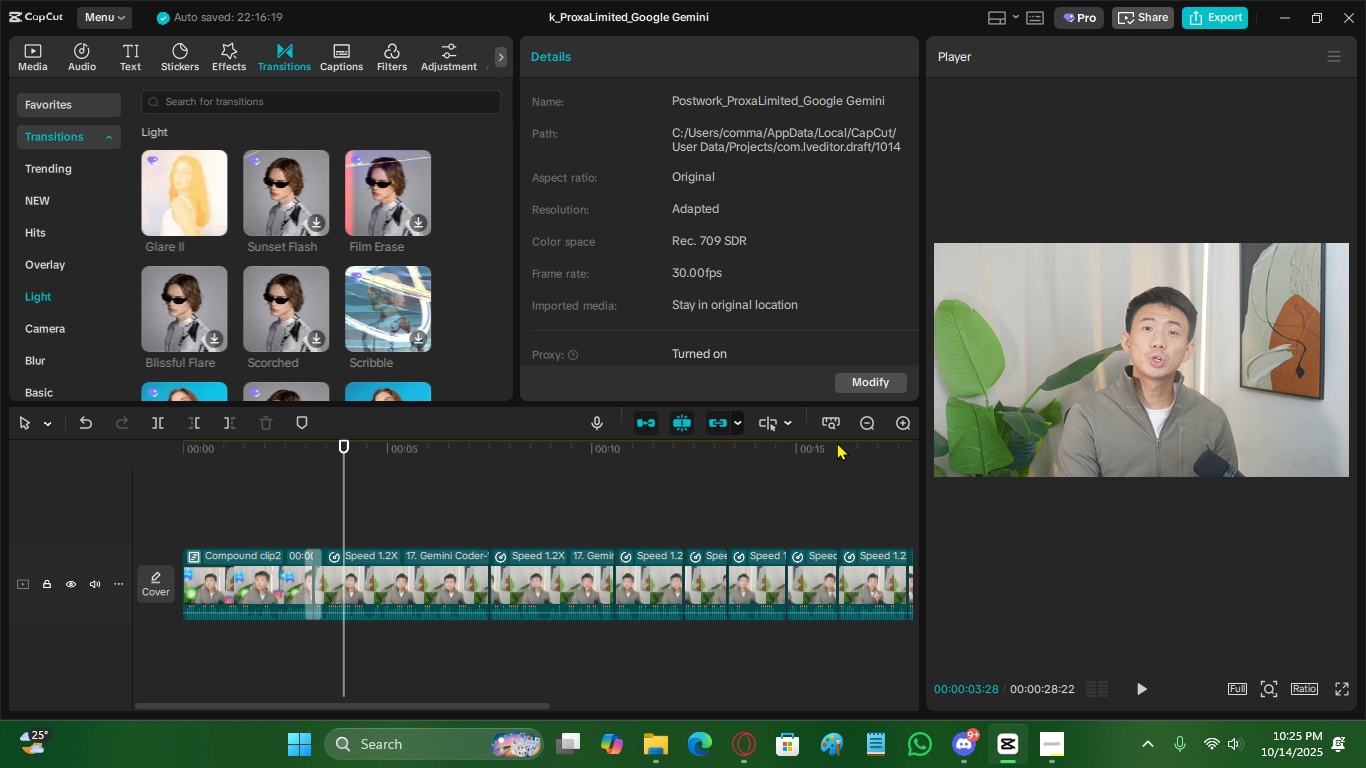 
left_click([871, 427])
 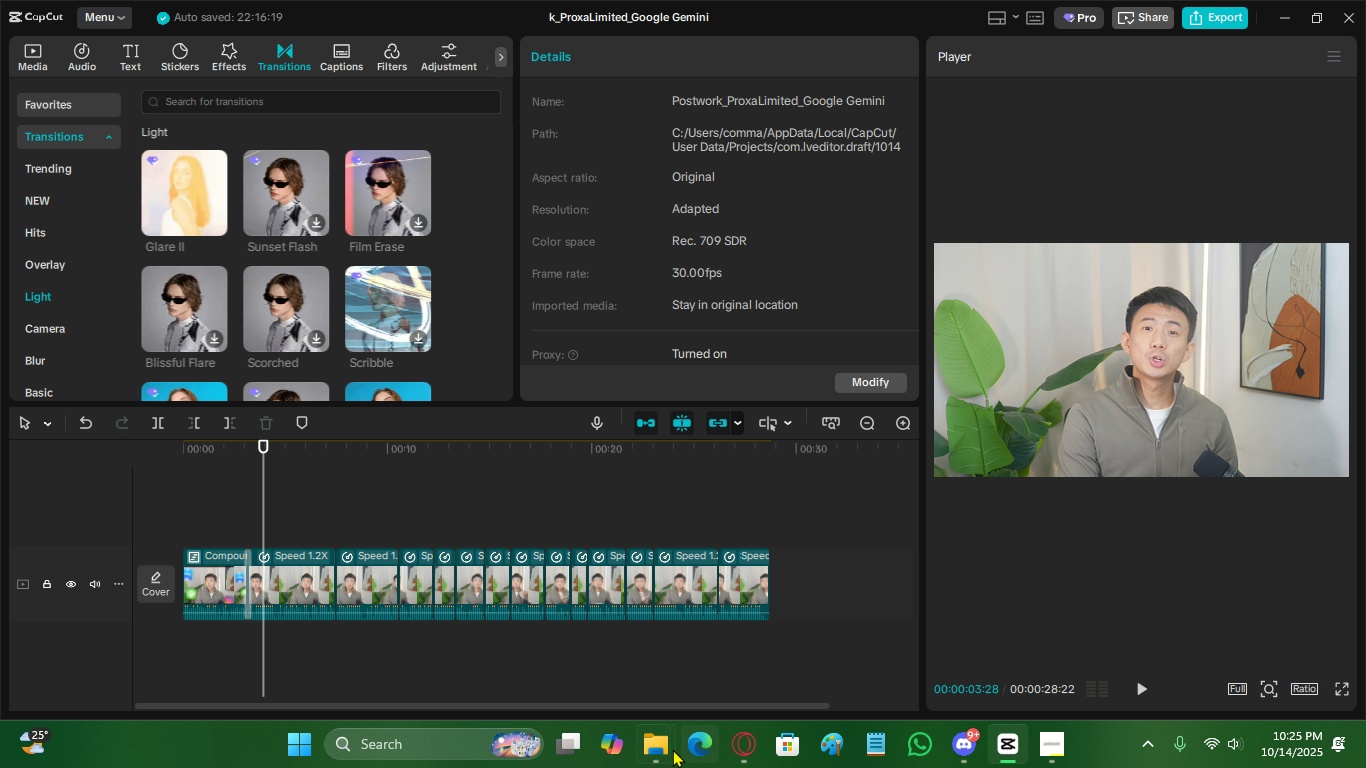 
left_click([659, 745])
 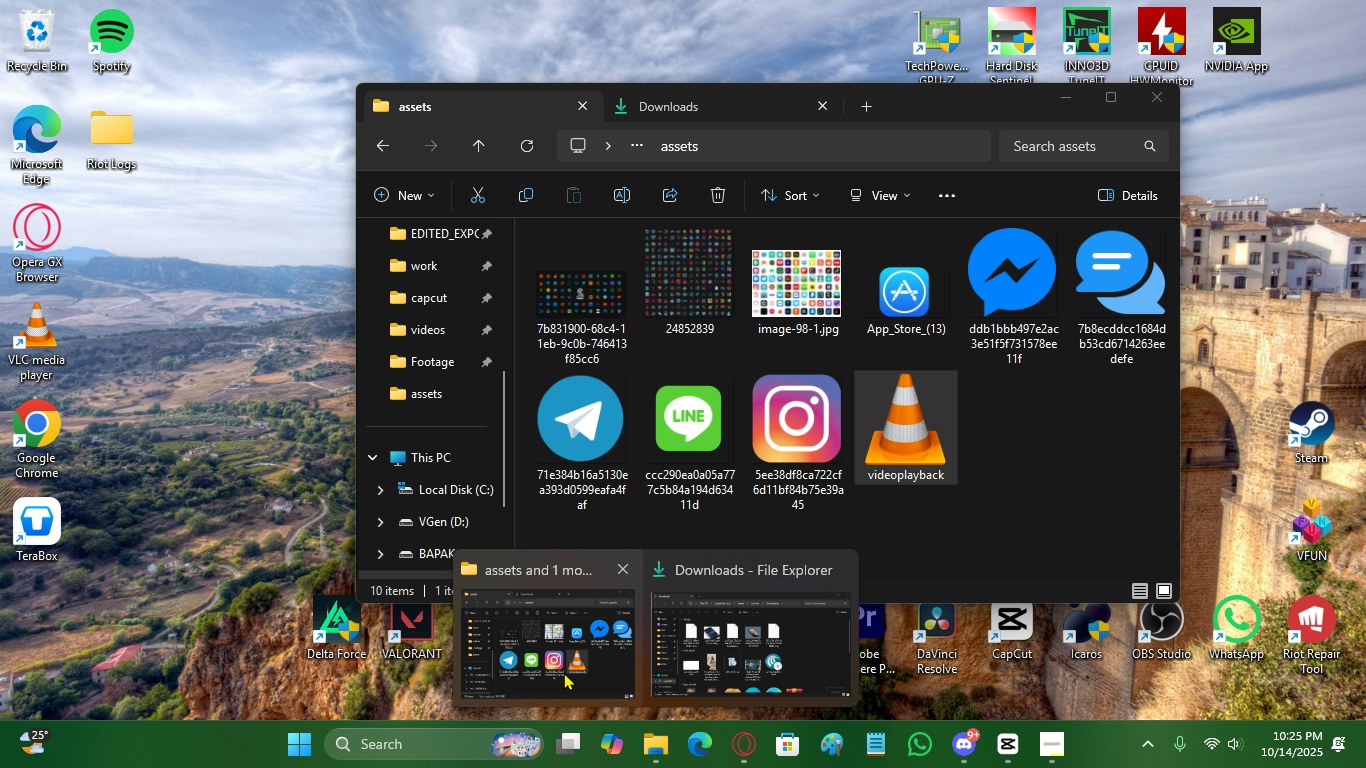 
left_click([564, 672])
 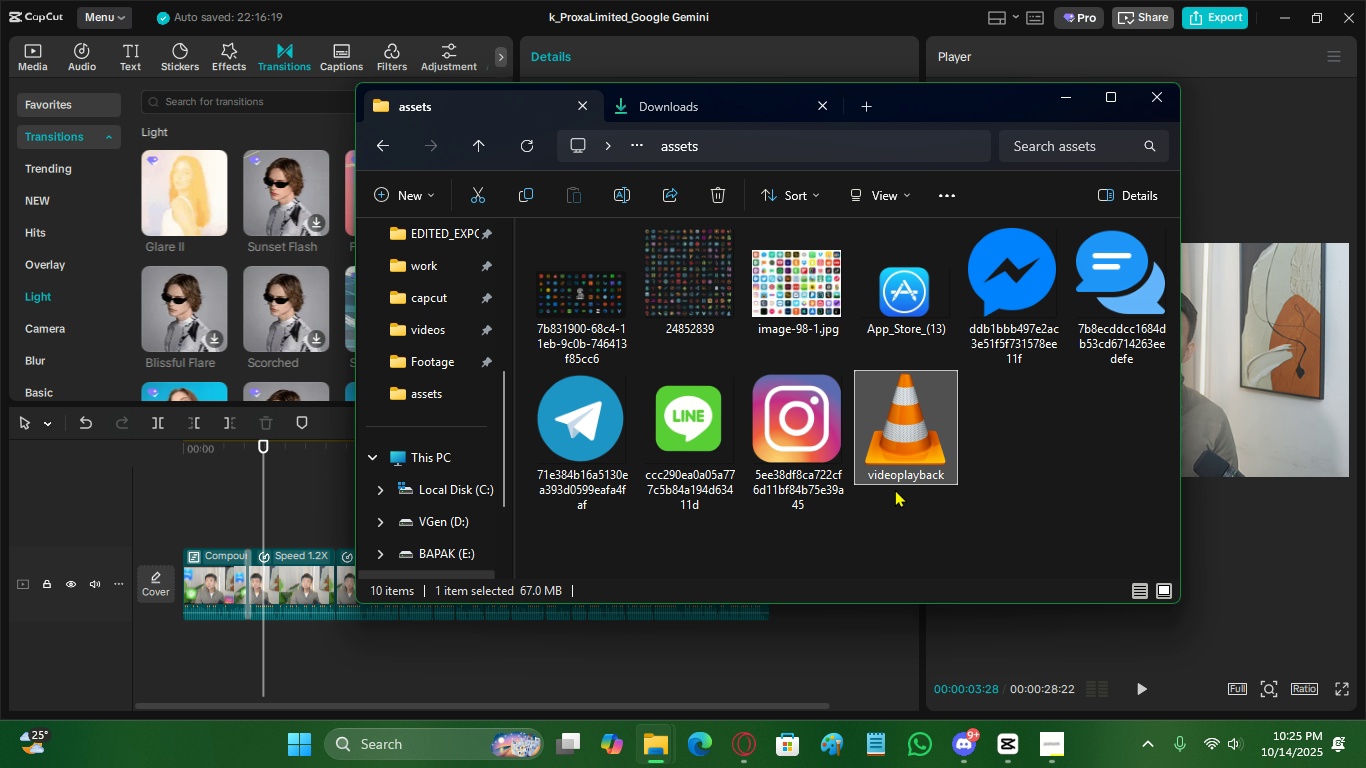 
left_click_drag(start_coordinate=[910, 469], to_coordinate=[233, 538])
 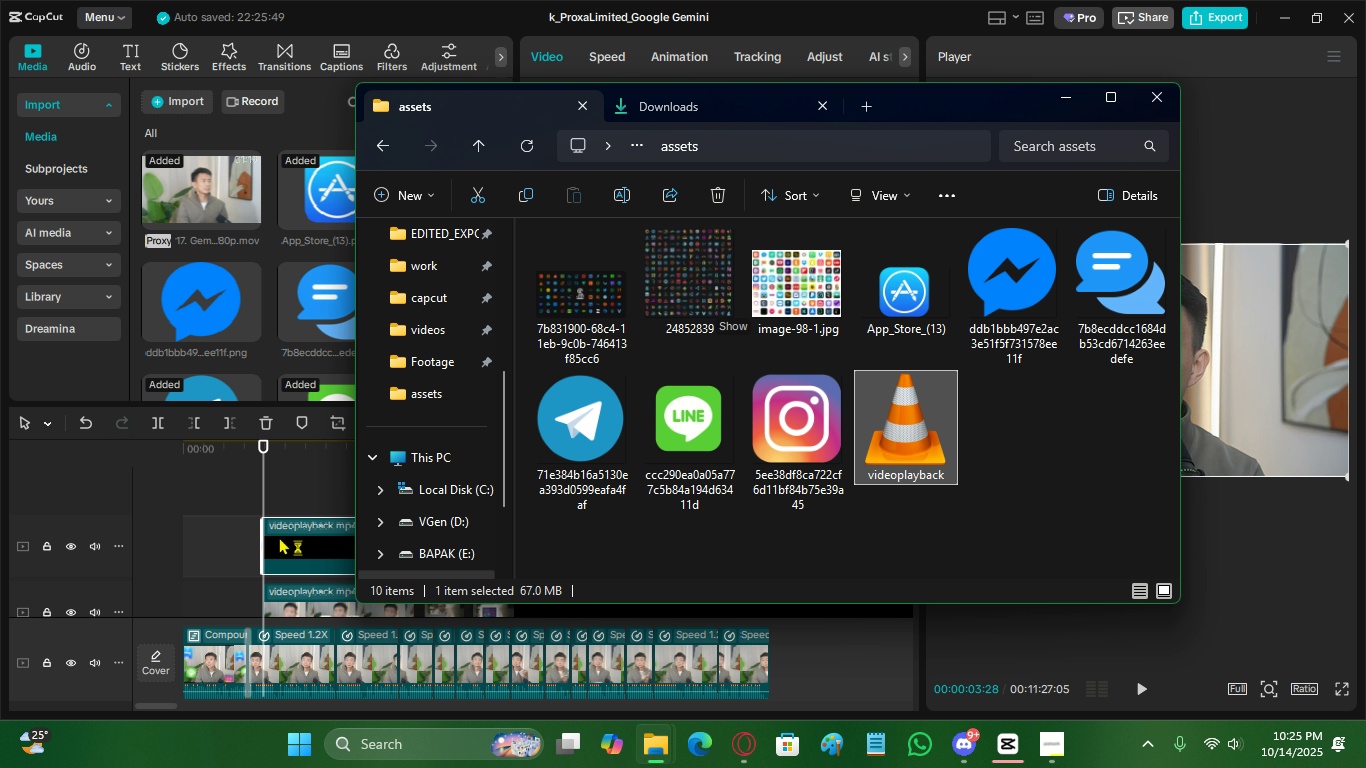 
left_click([279, 533])
 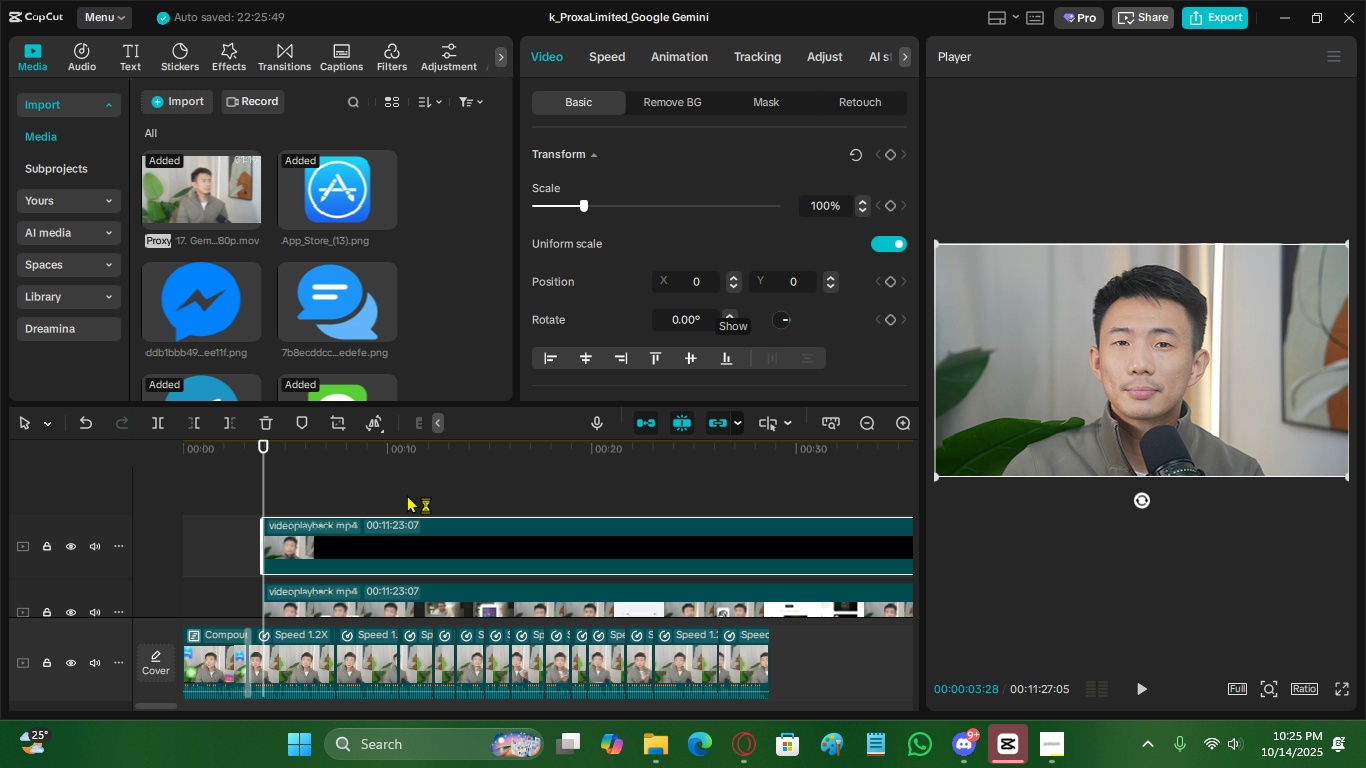 
scroll: coordinate [426, 534], scroll_direction: down, amount: 3.0
 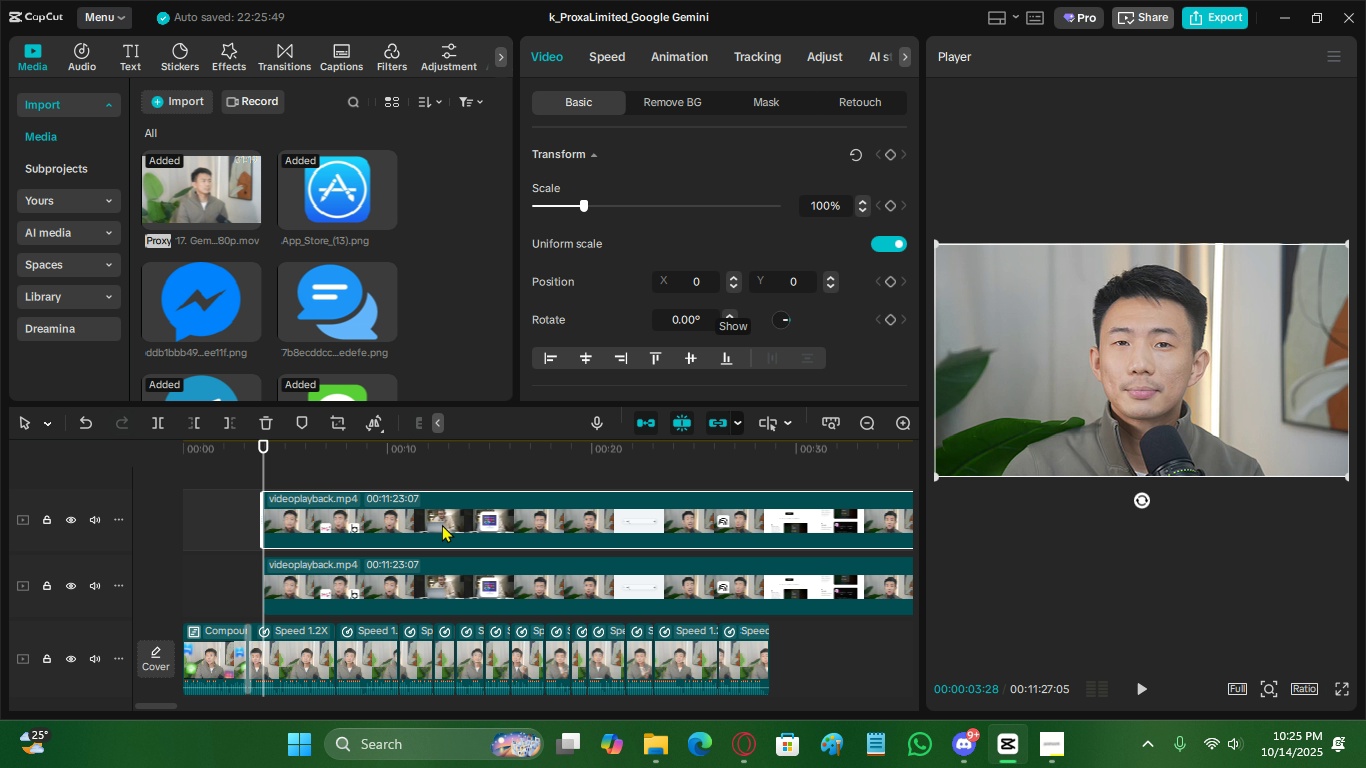 
key(X)
 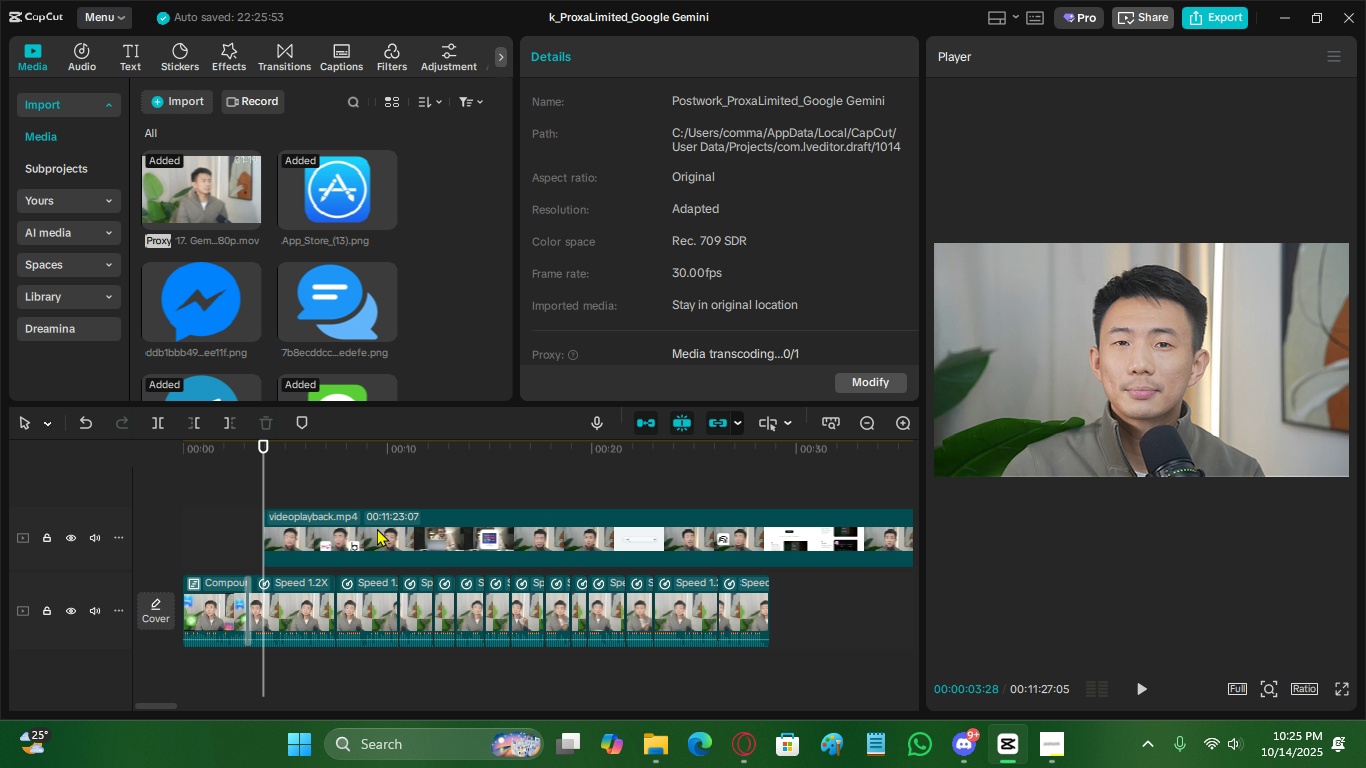 
left_click_drag(start_coordinate=[354, 530], to_coordinate=[570, 625])
 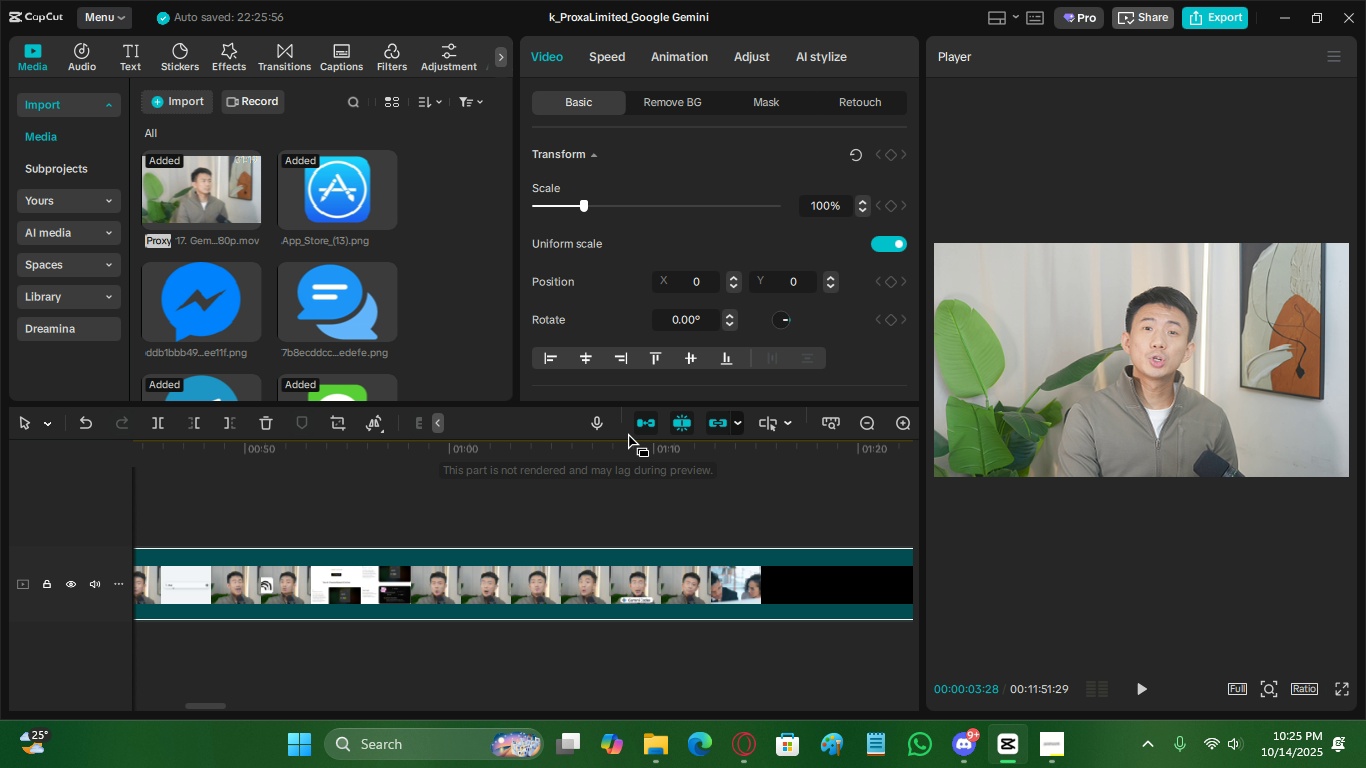 
left_click([641, 427])
 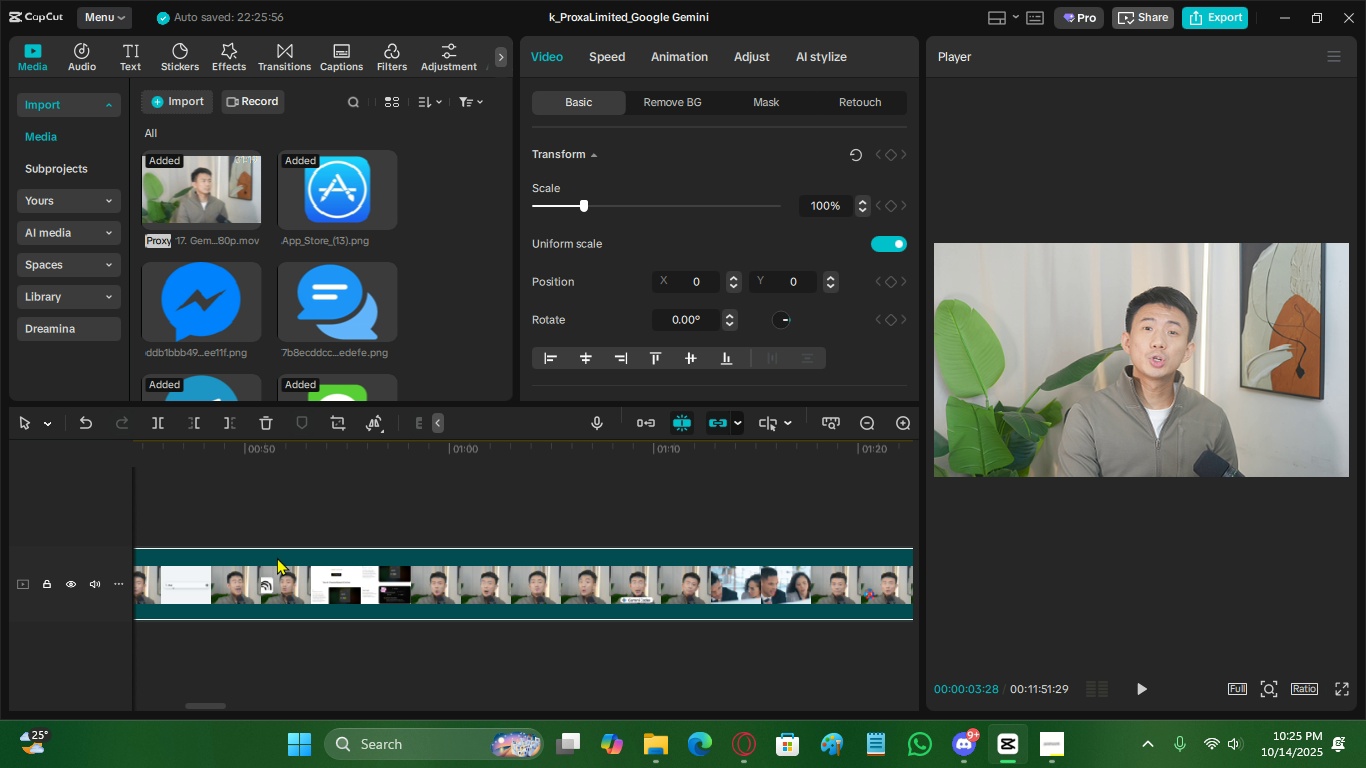 
left_click_drag(start_coordinate=[262, 560], to_coordinate=[747, 559])
 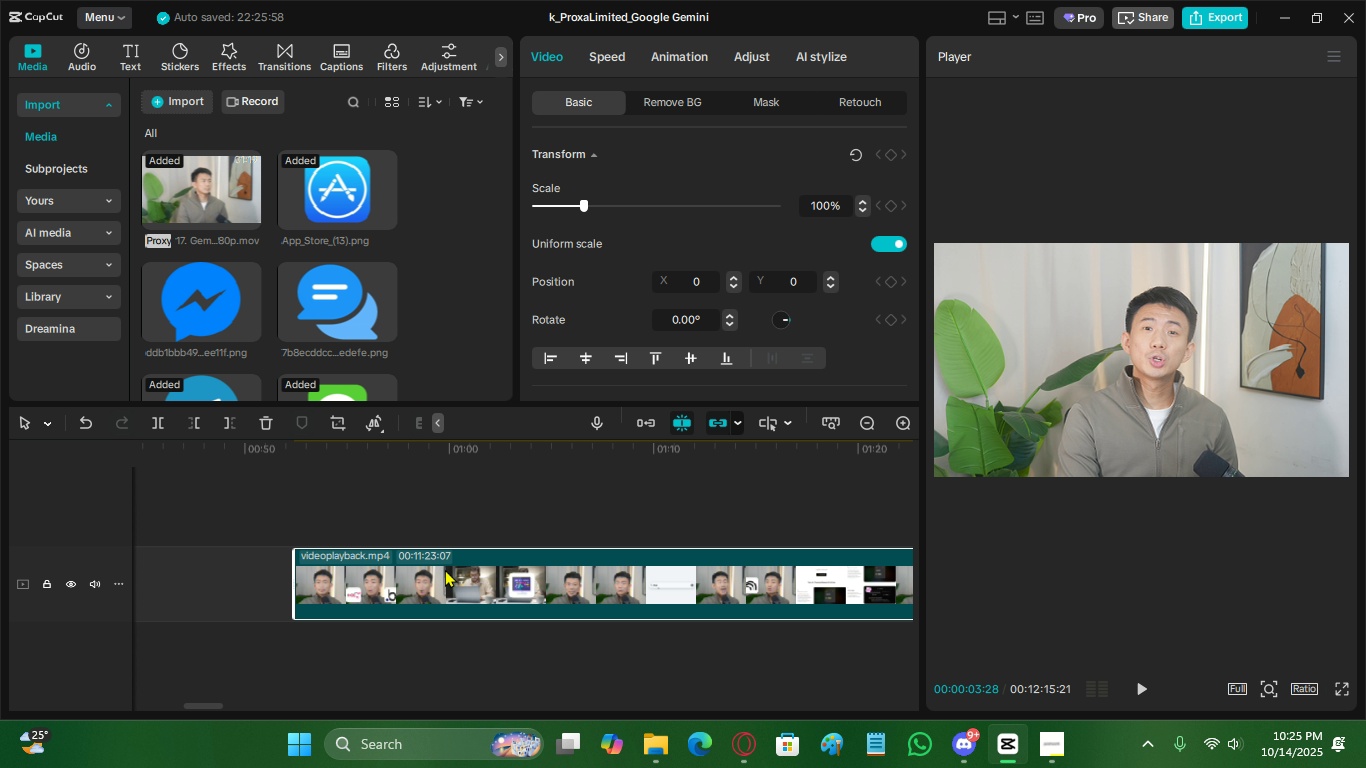 
left_click_drag(start_coordinate=[434, 570], to_coordinate=[562, 572])
 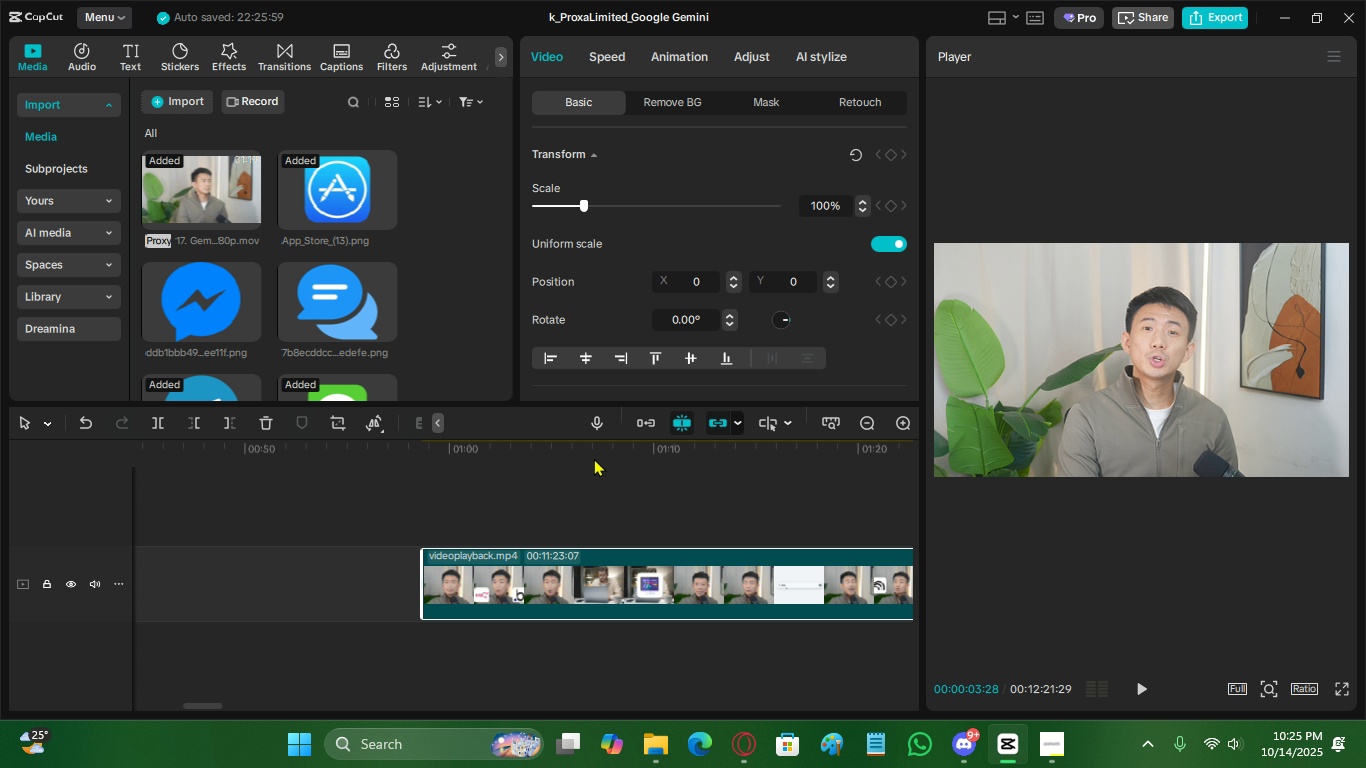 
left_click_drag(start_coordinate=[595, 452], to_coordinate=[486, 503])
 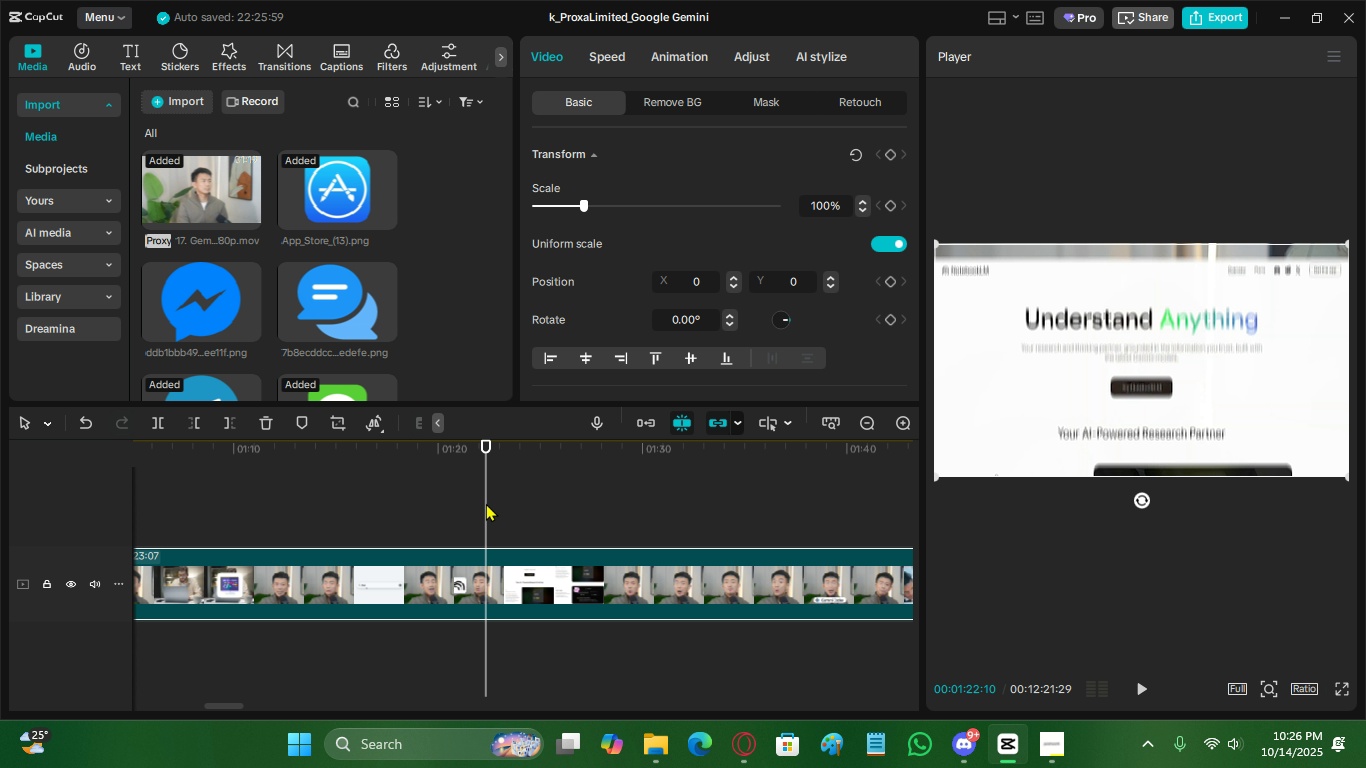 
key(Space)
 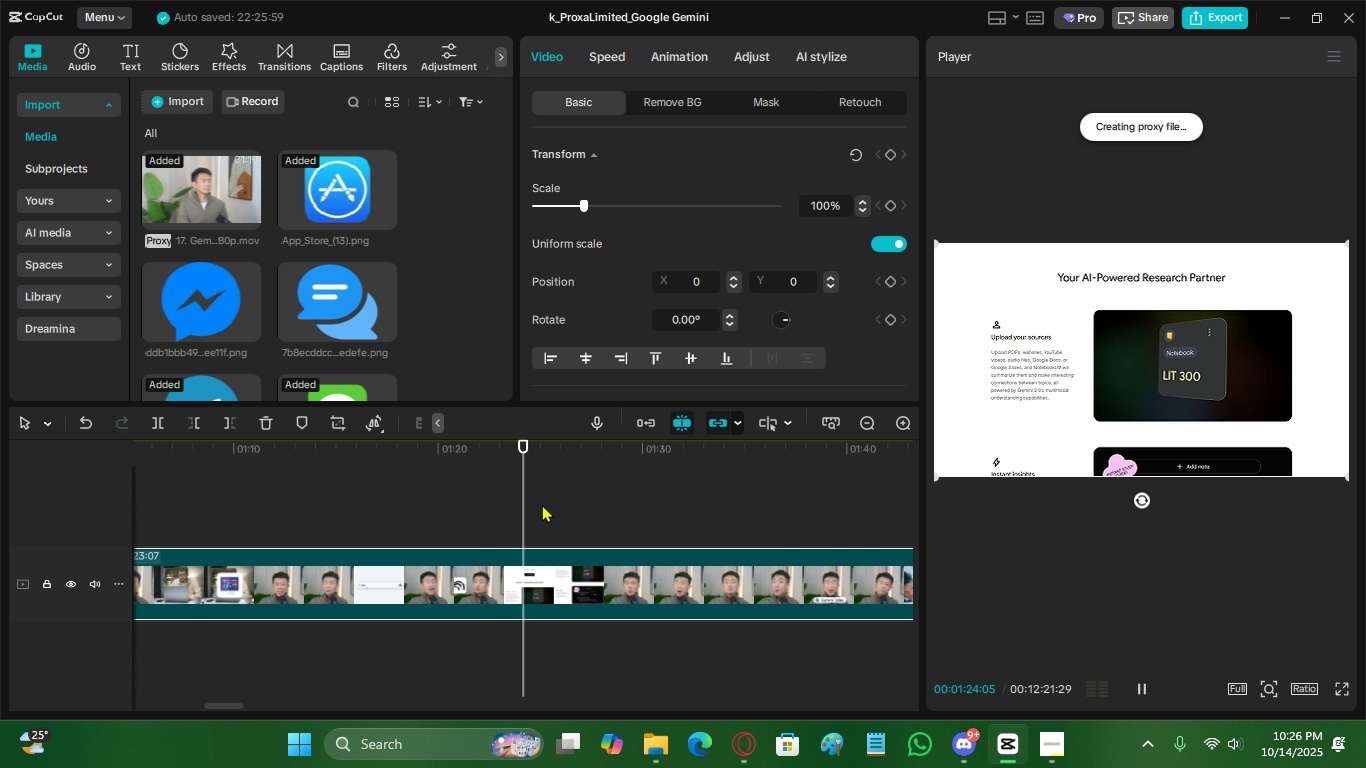 
left_click_drag(start_coordinate=[489, 455], to_coordinate=[770, 513])
 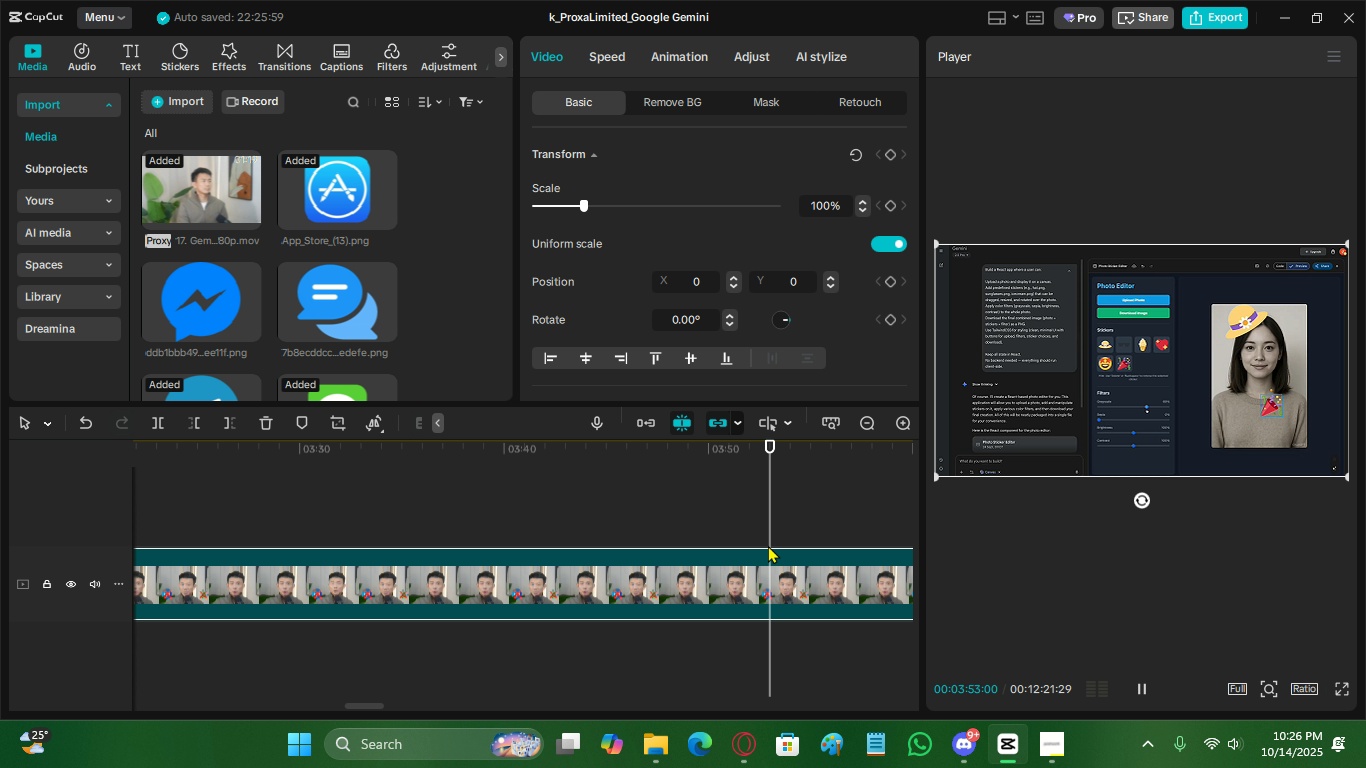 
key(C)
 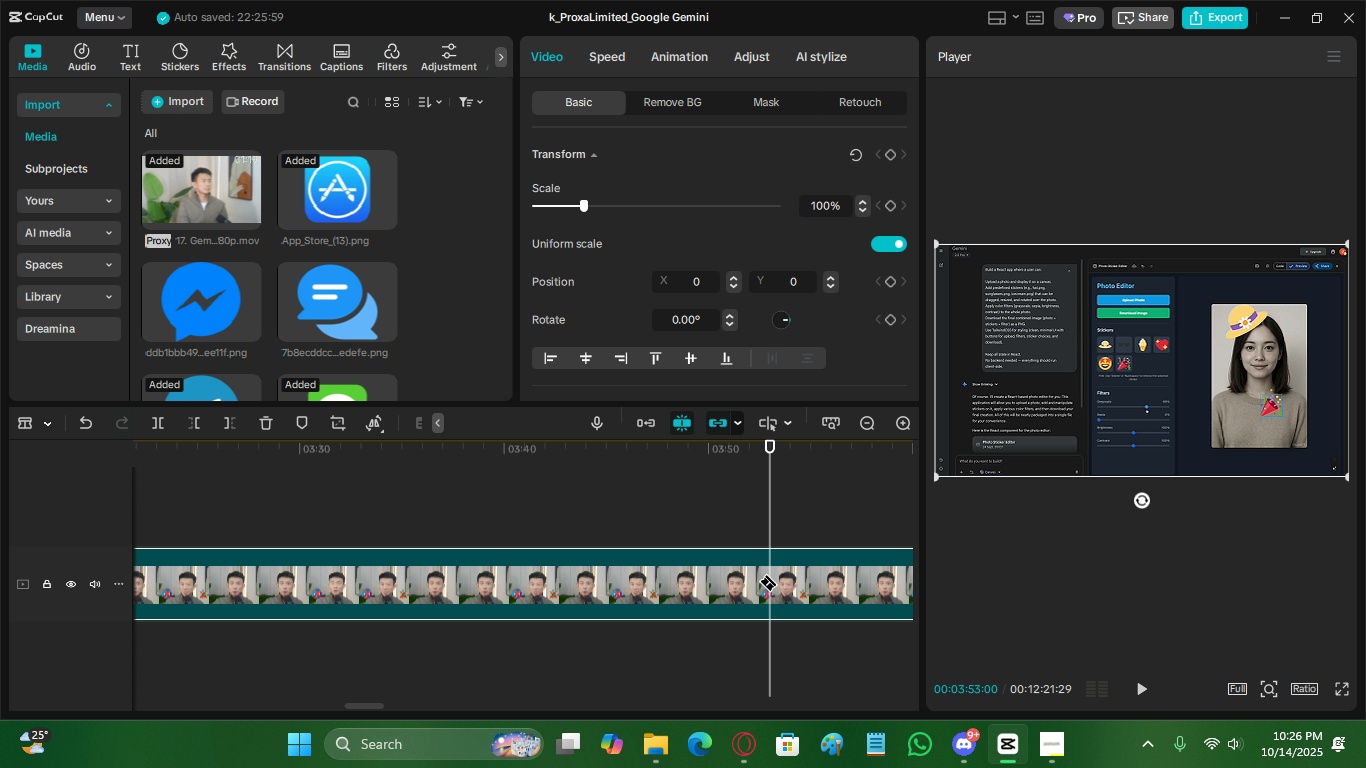 
left_click([768, 573])
 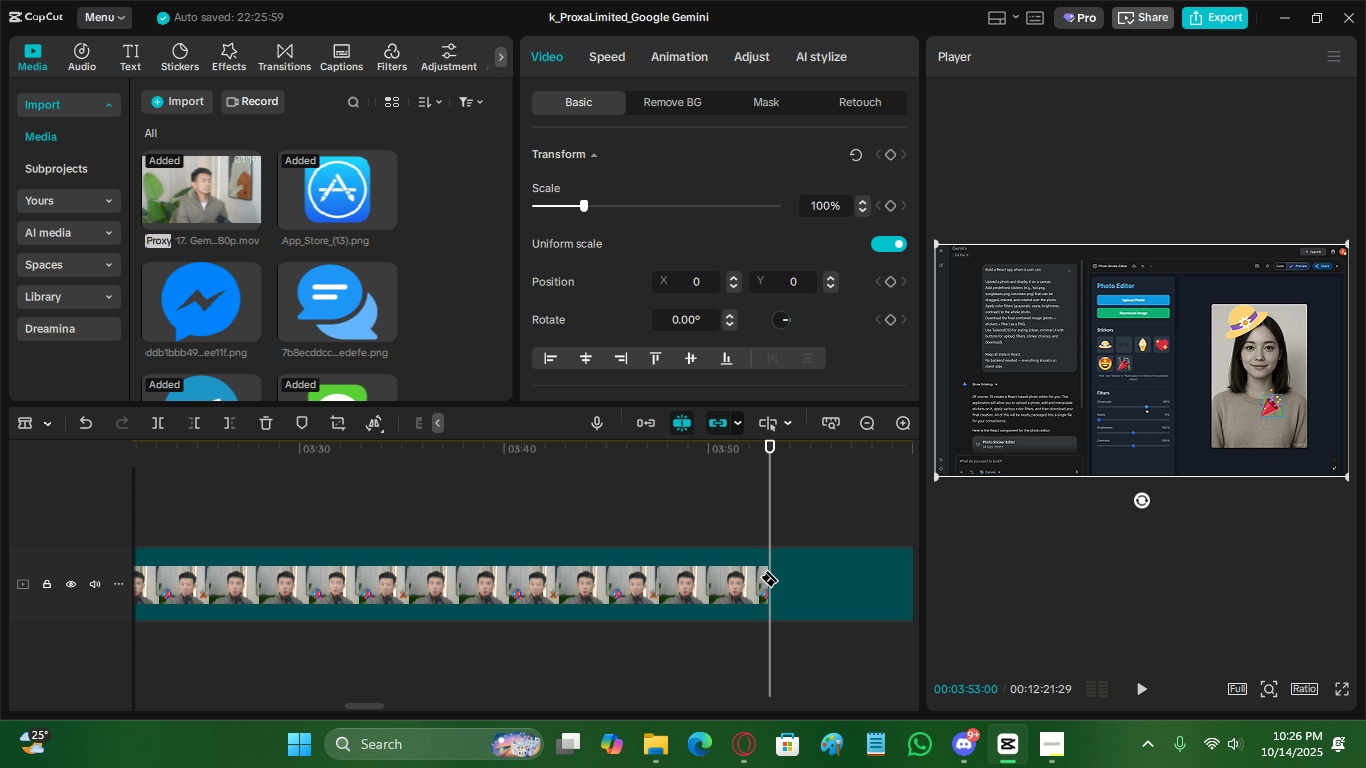 
key(V)
 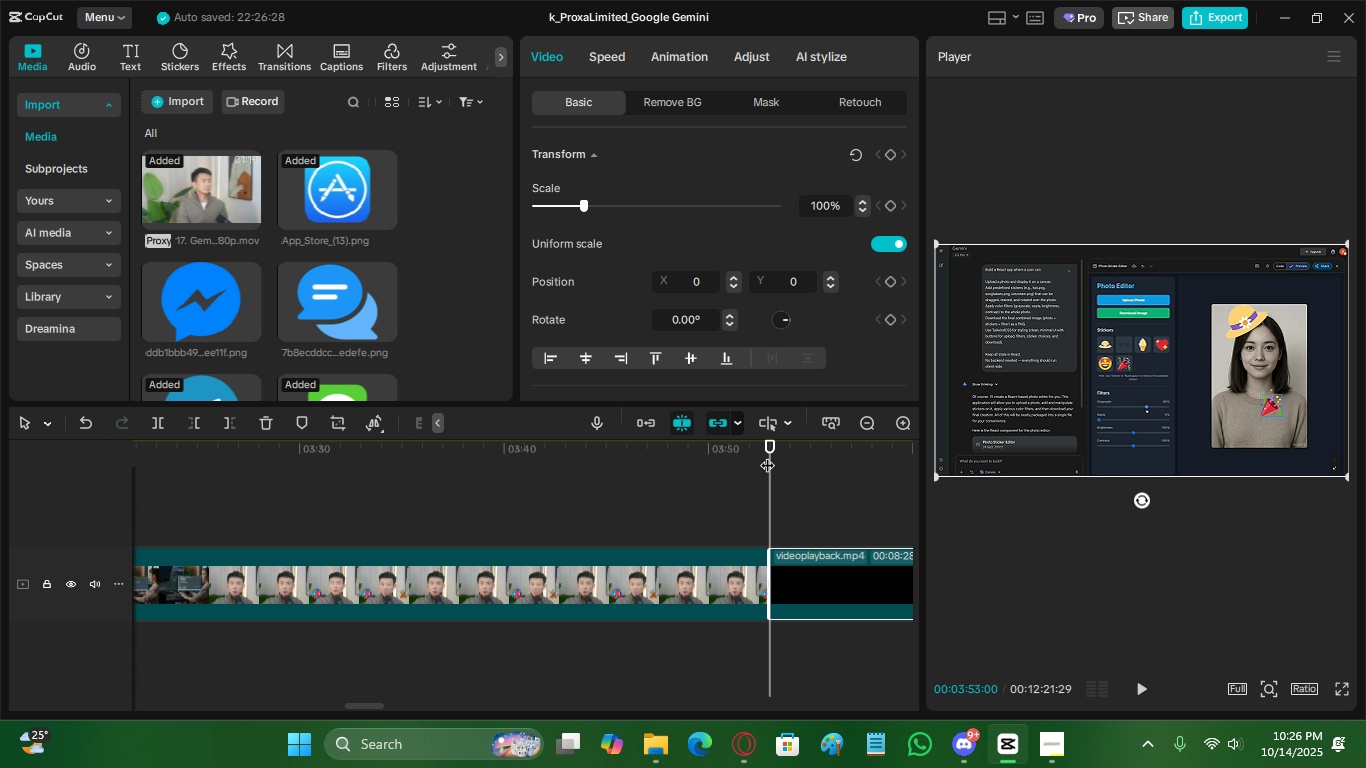 
left_click_drag(start_coordinate=[768, 449], to_coordinate=[435, 511])
 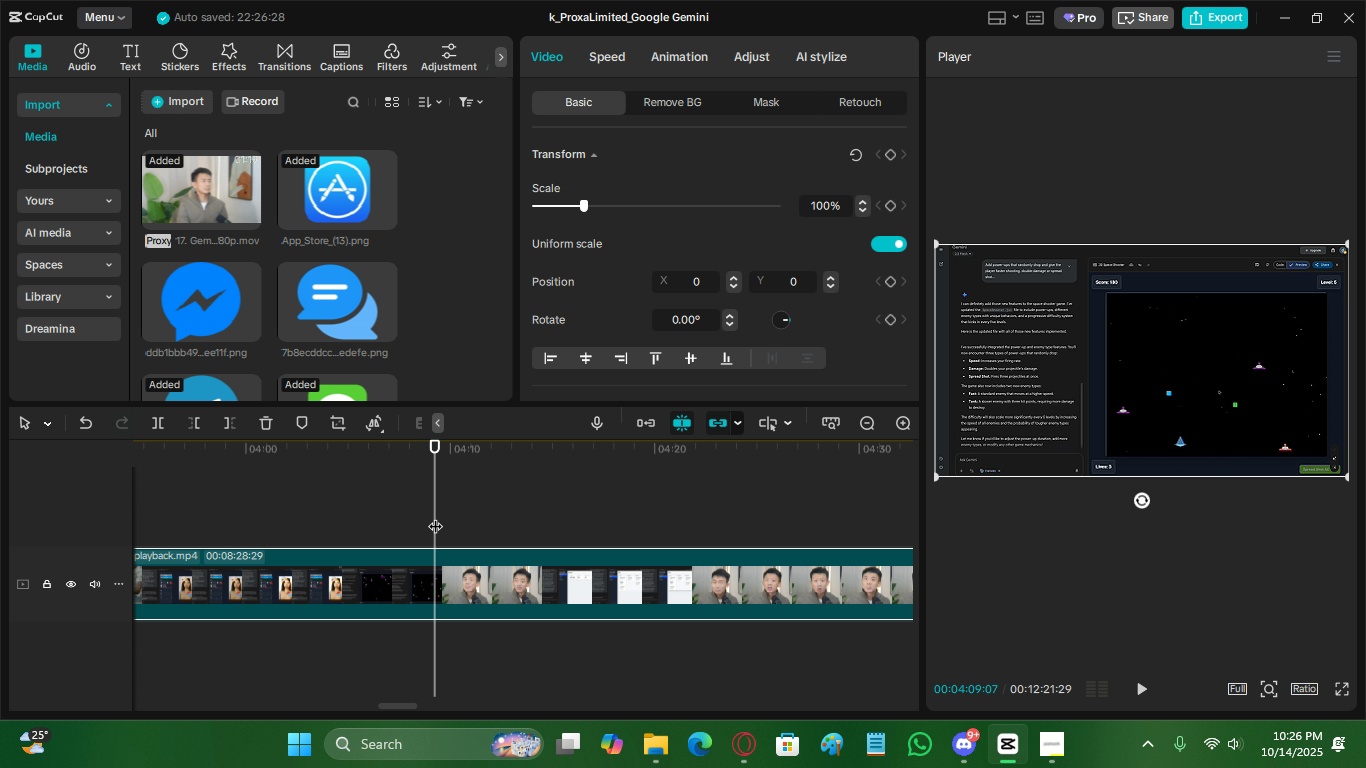 
key(C)
 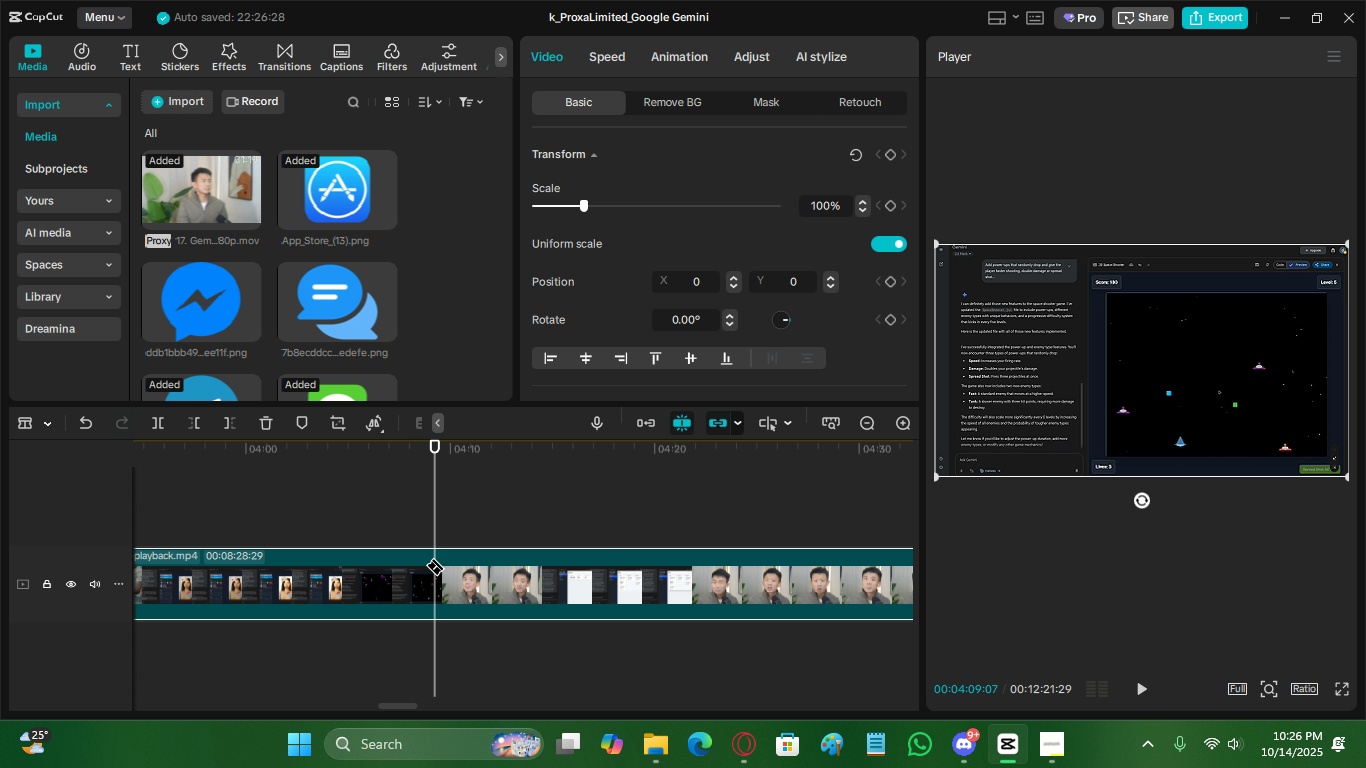 
left_click([435, 557])
 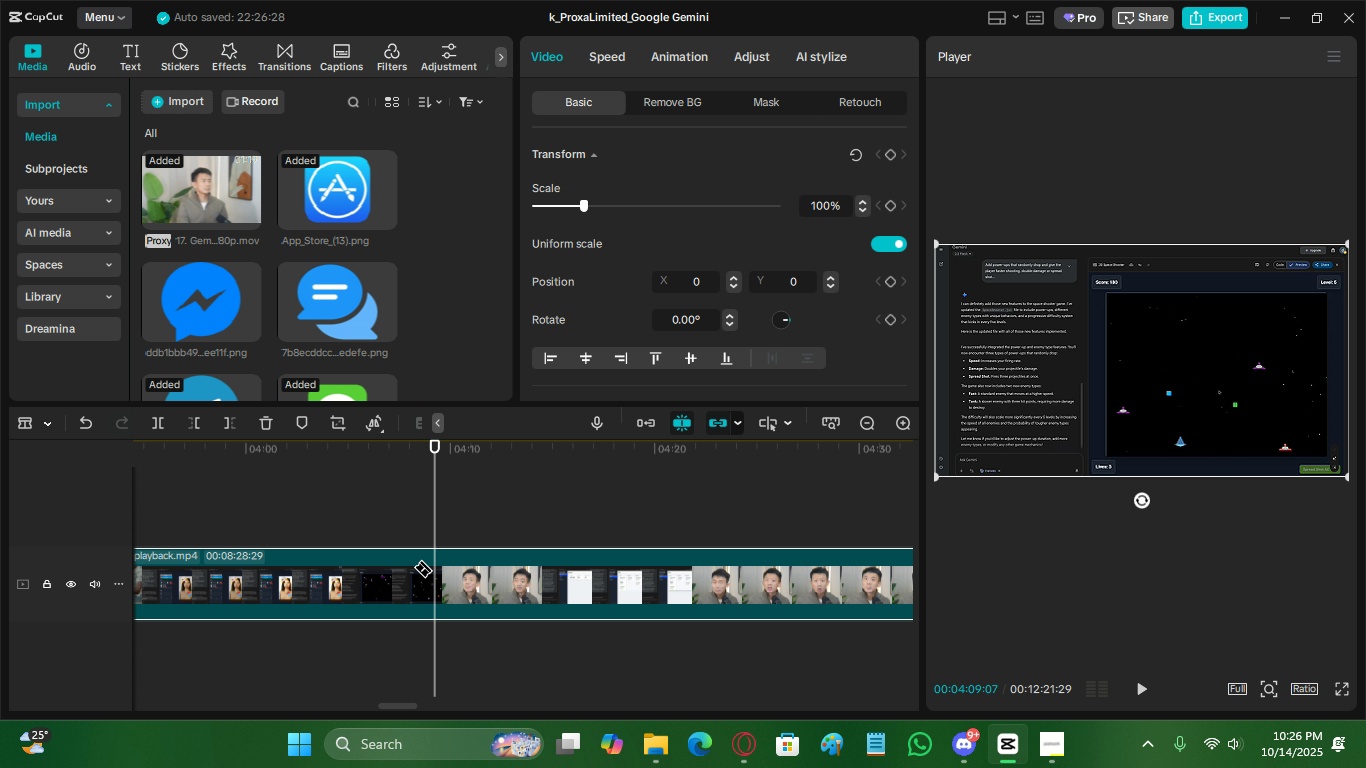 
key(V)
 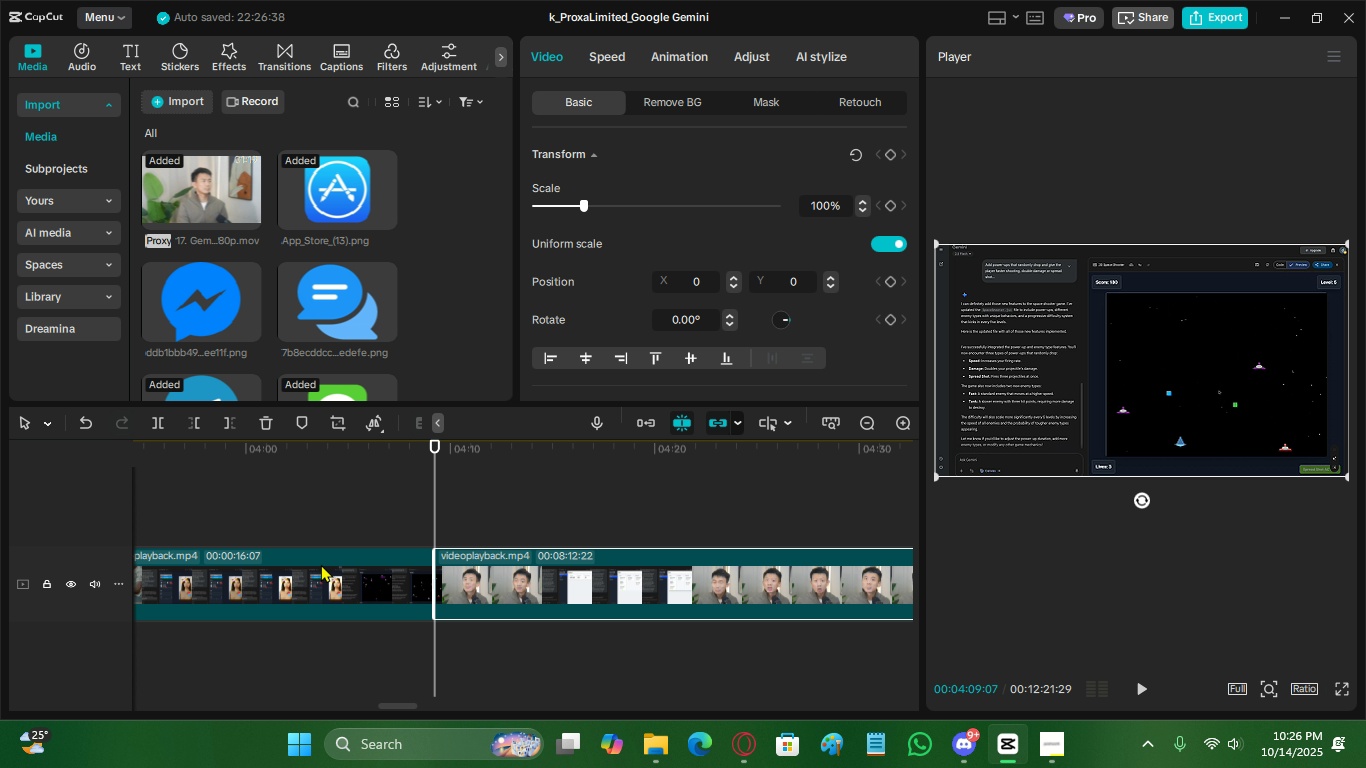 
left_click_drag(start_coordinate=[321, 564], to_coordinate=[472, 503])
 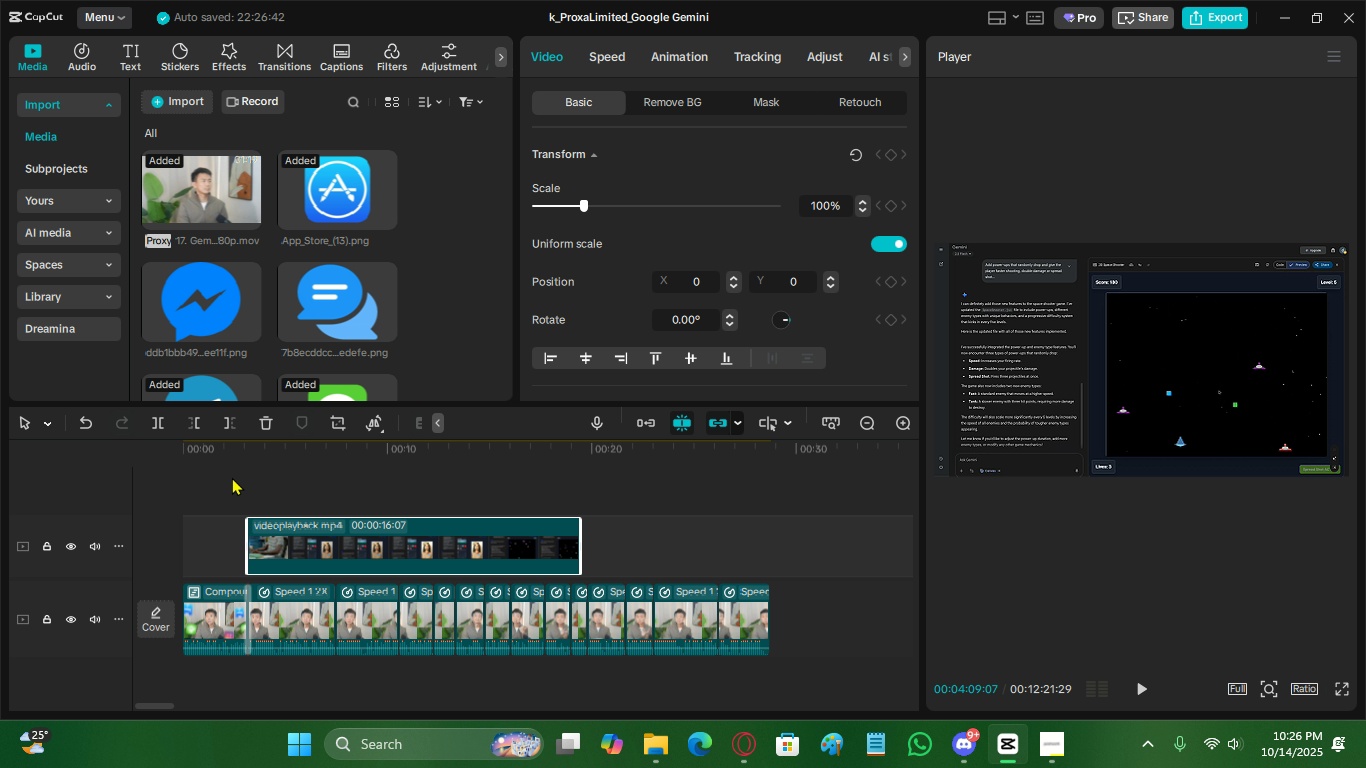 
left_click([215, 459])
 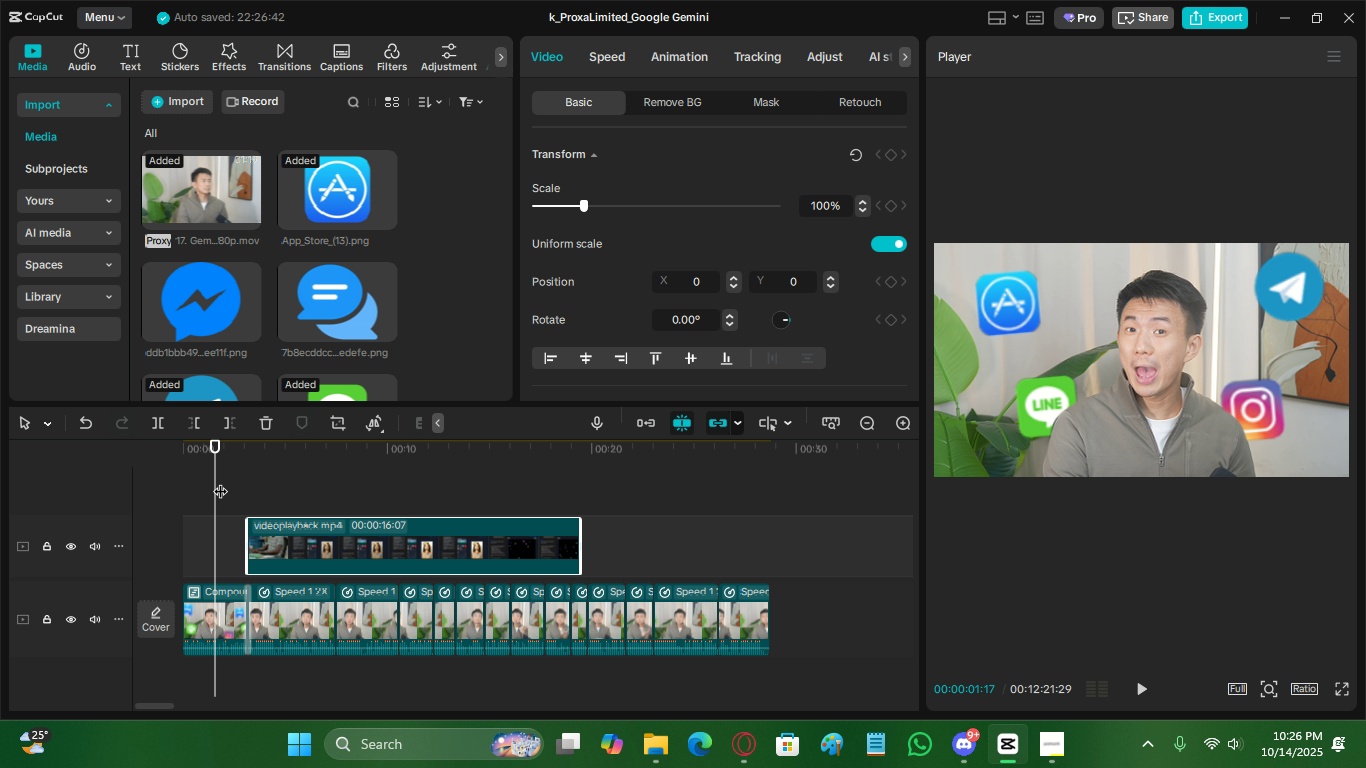 
left_click([235, 456])
 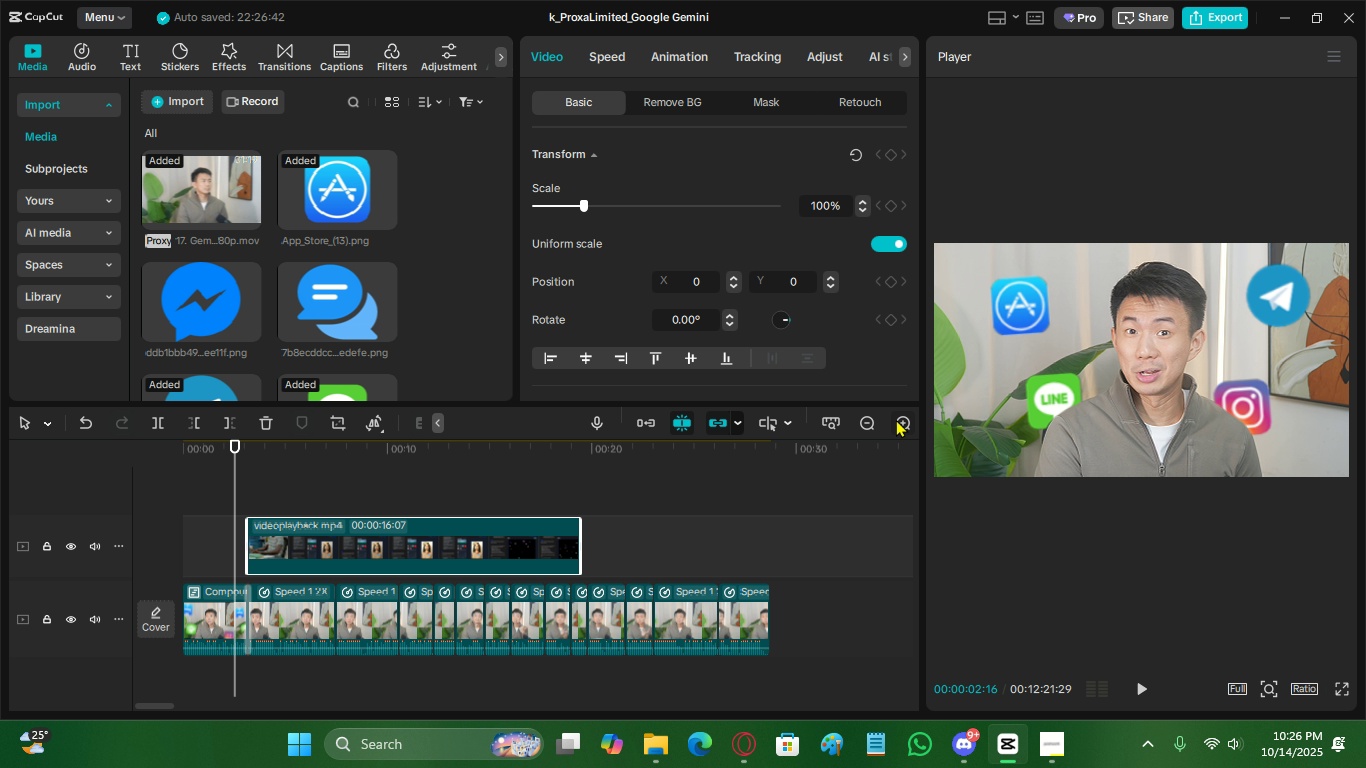 
left_click([898, 419])
 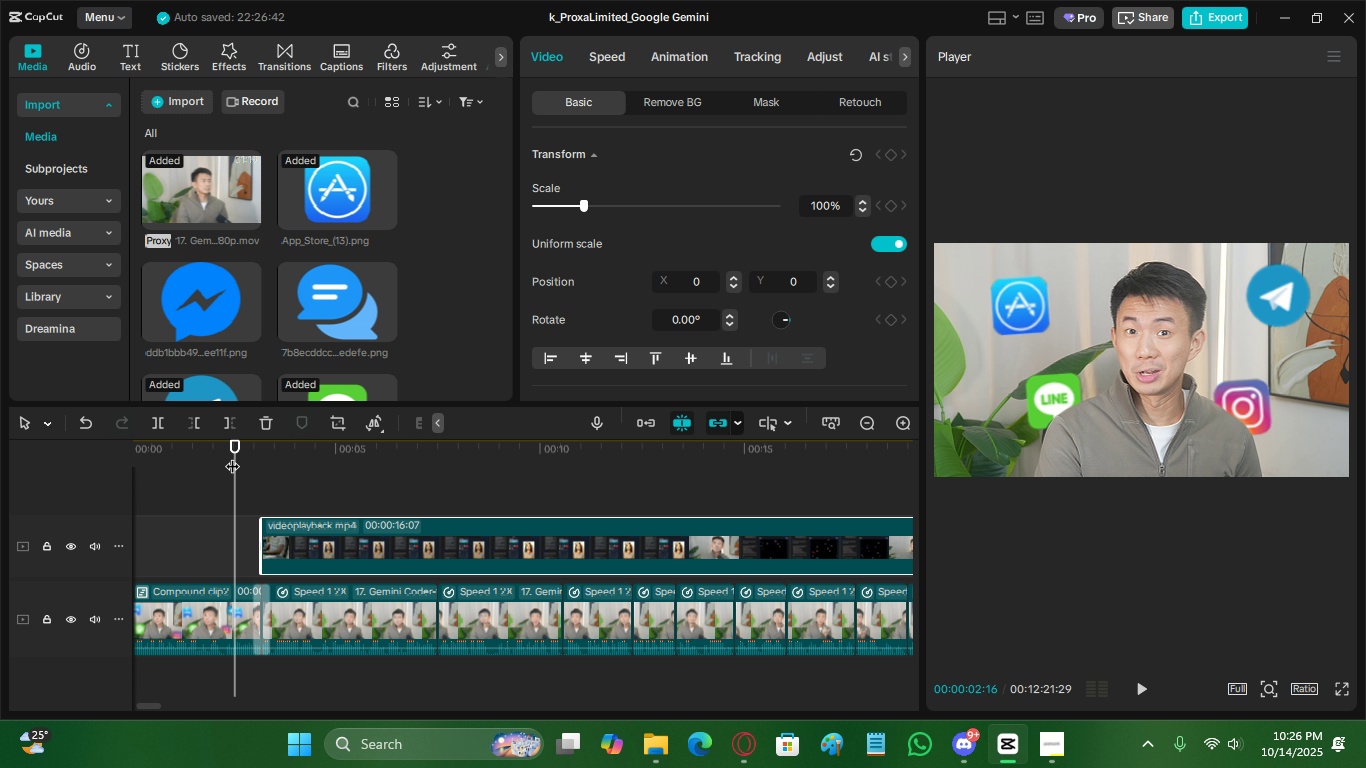 
left_click([219, 453])
 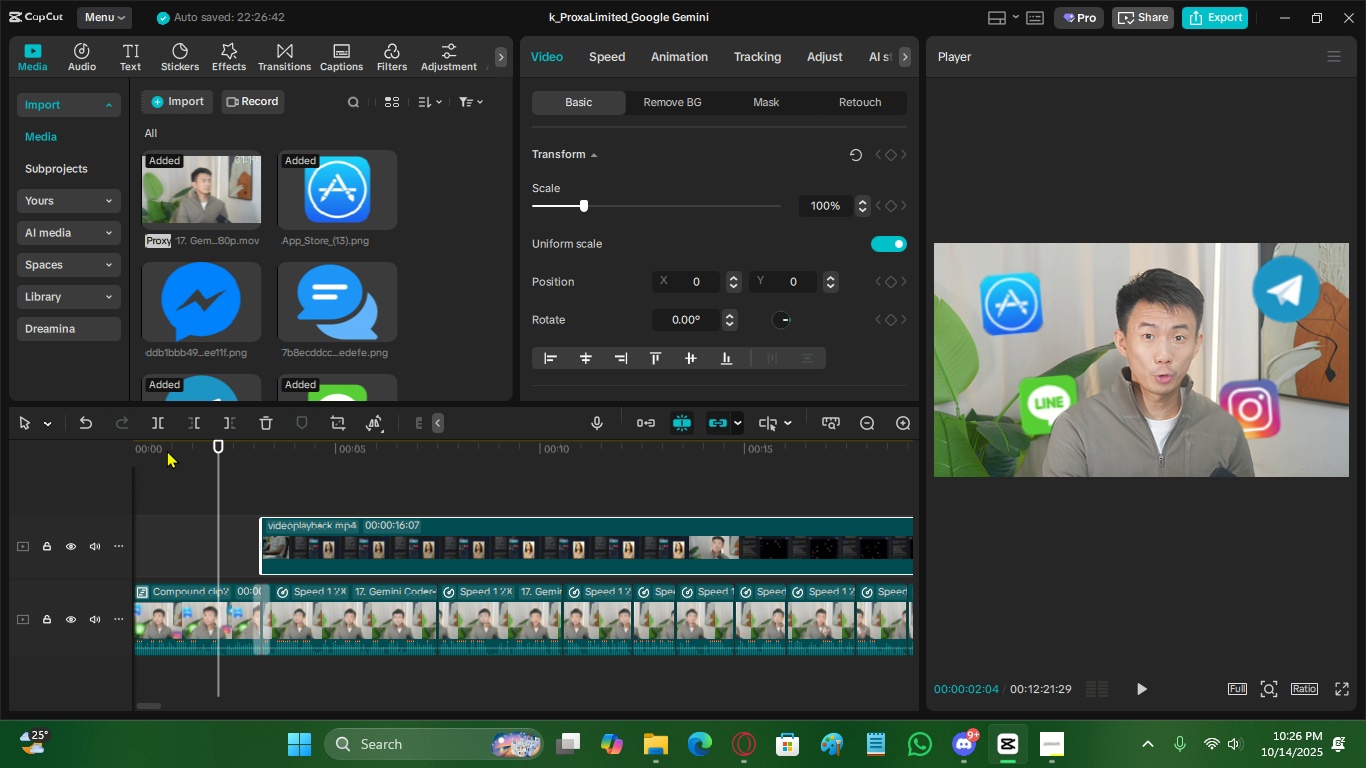 
left_click_drag(start_coordinate=[167, 450], to_coordinate=[432, 483])
 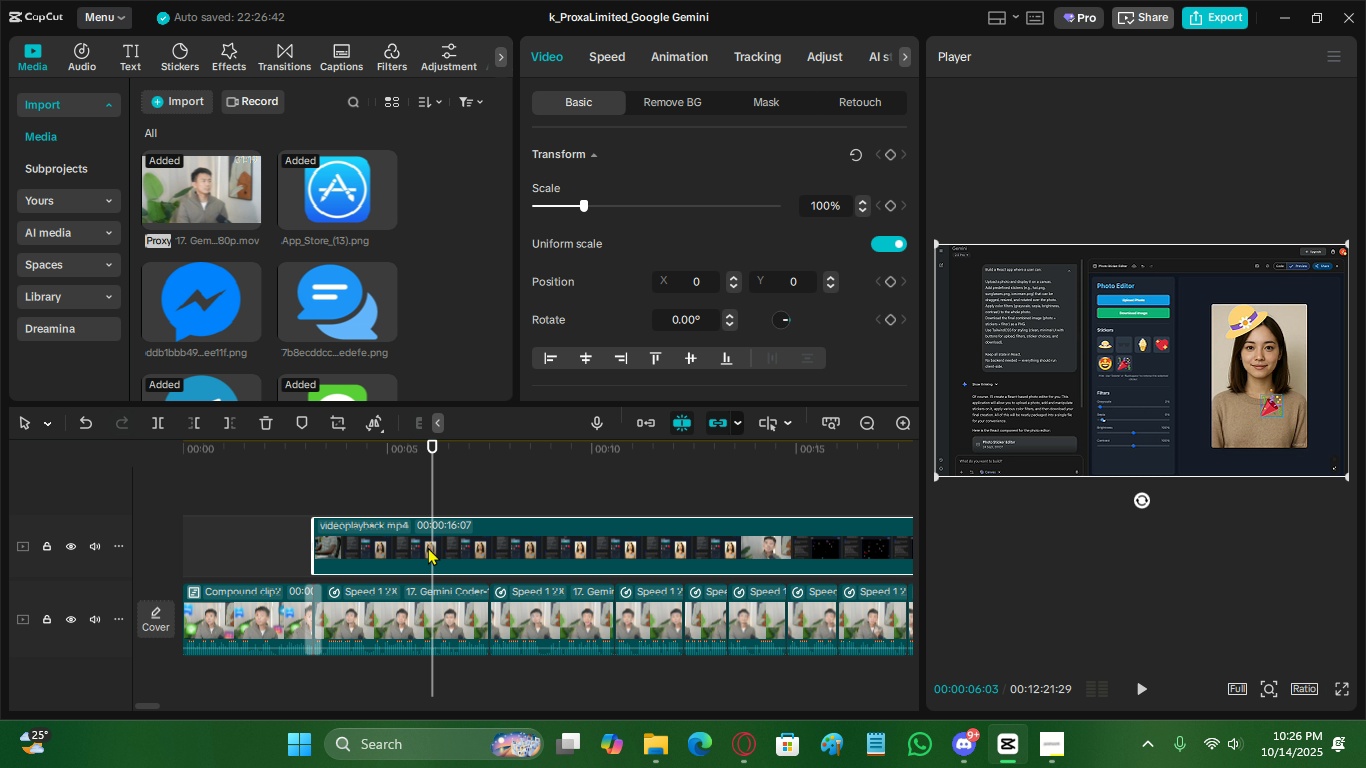 
wait(6.0)
 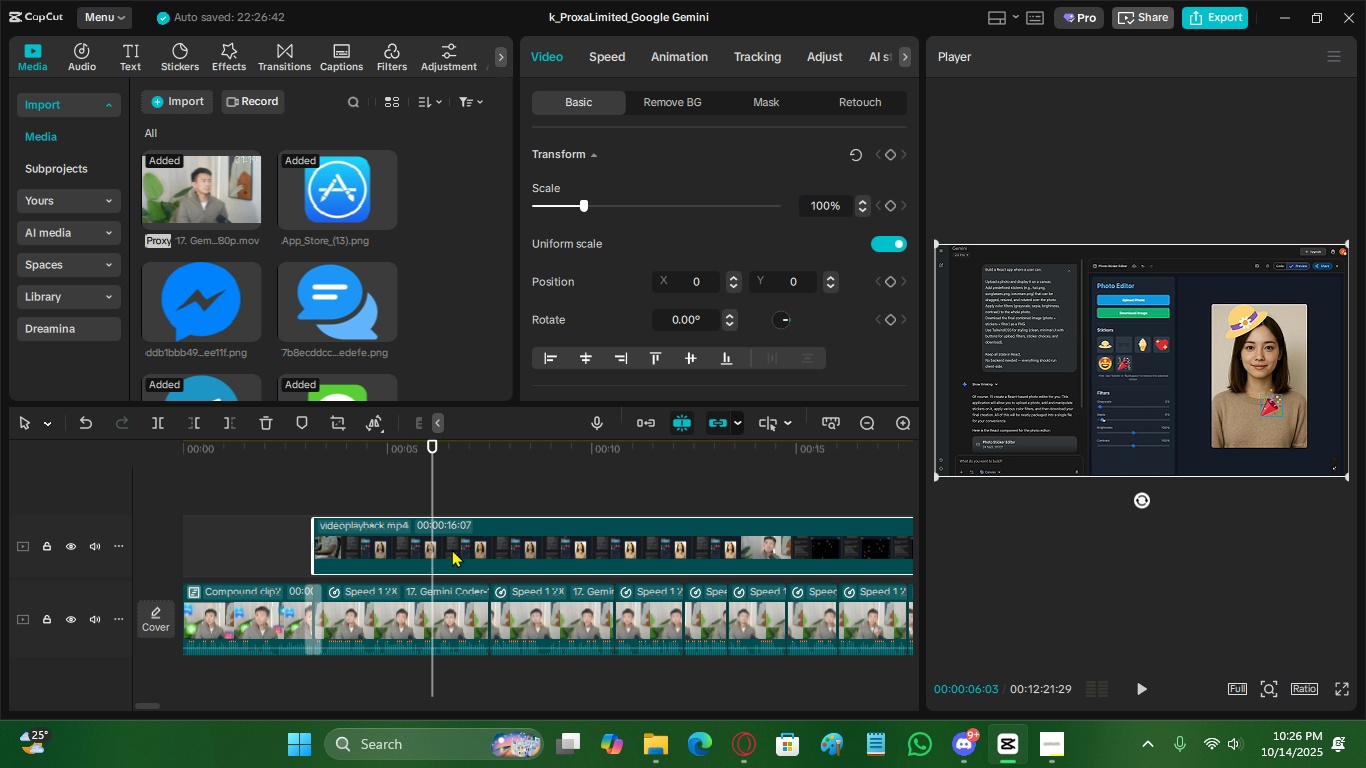 
left_click_drag(start_coordinate=[474, 454], to_coordinate=[697, 479])
 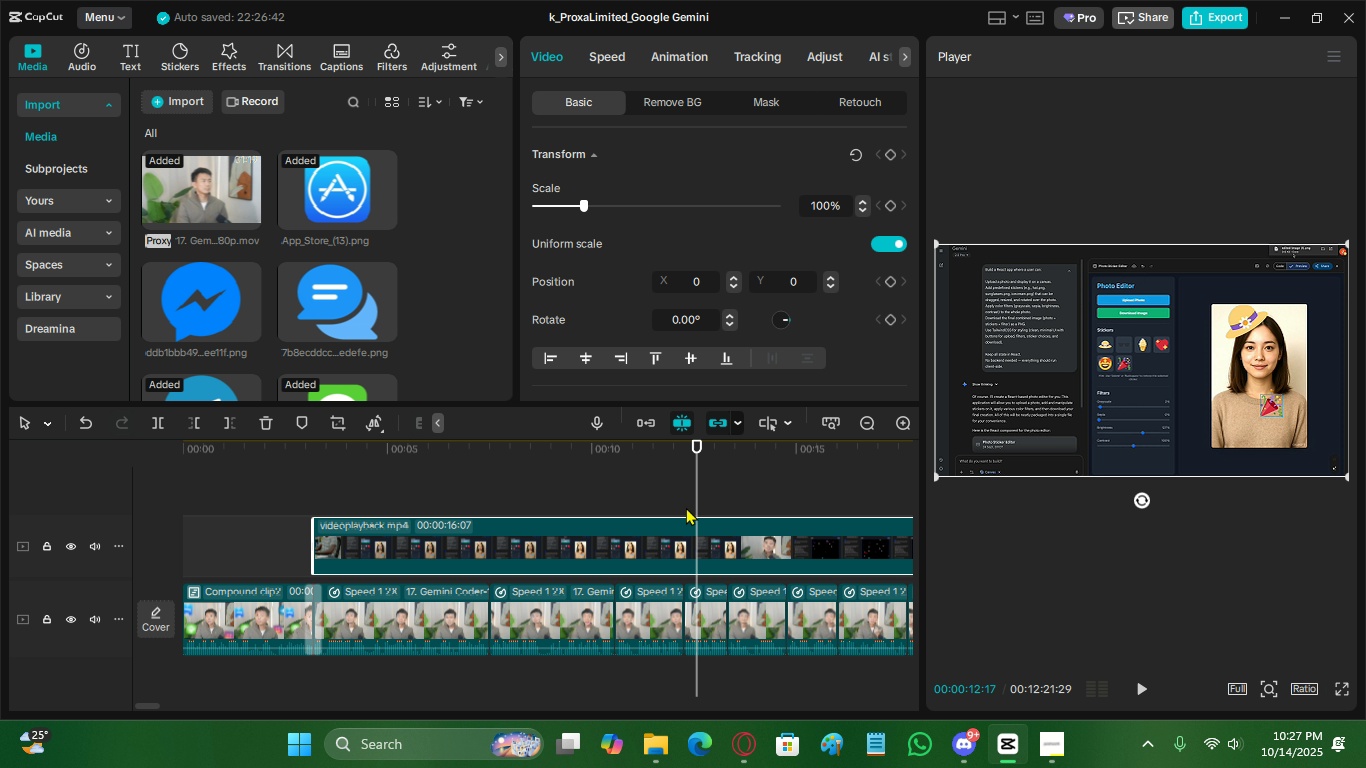 
key(C)
 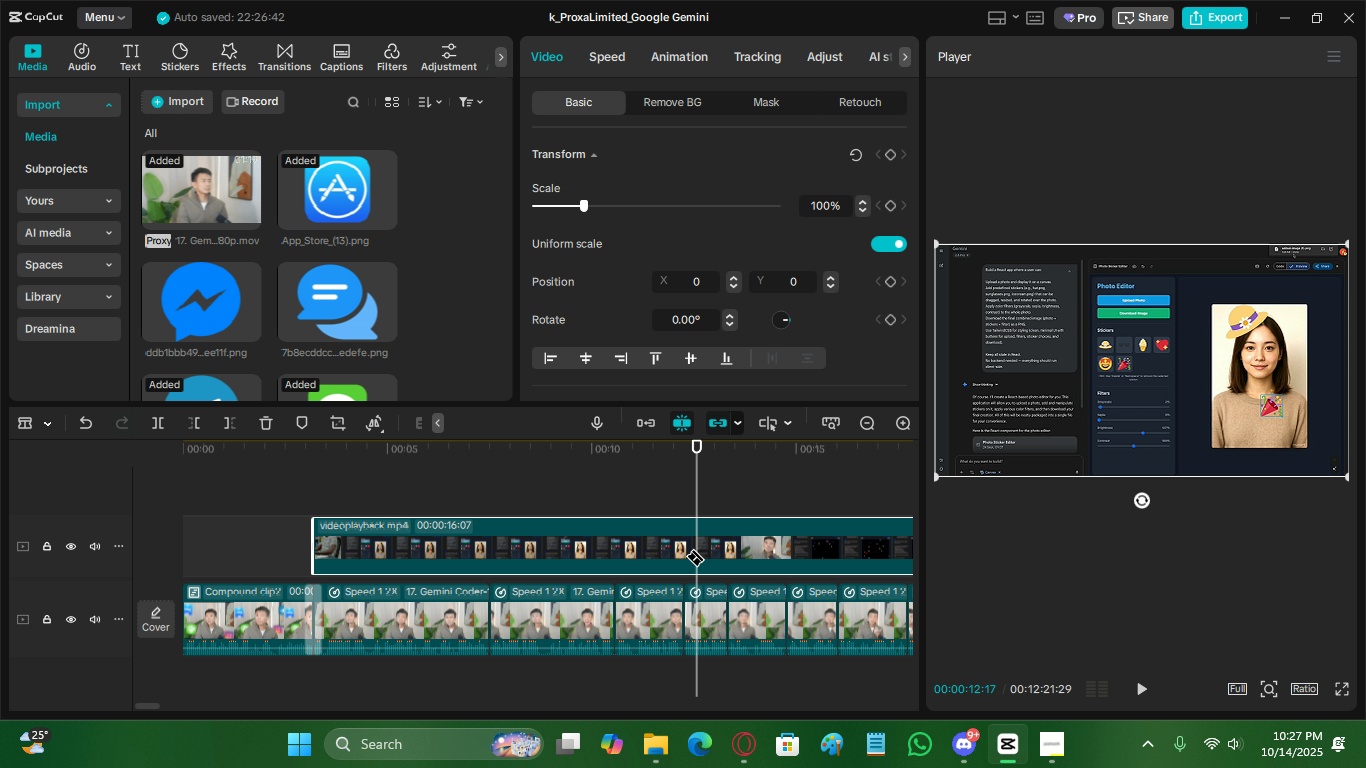 
left_click([695, 548])
 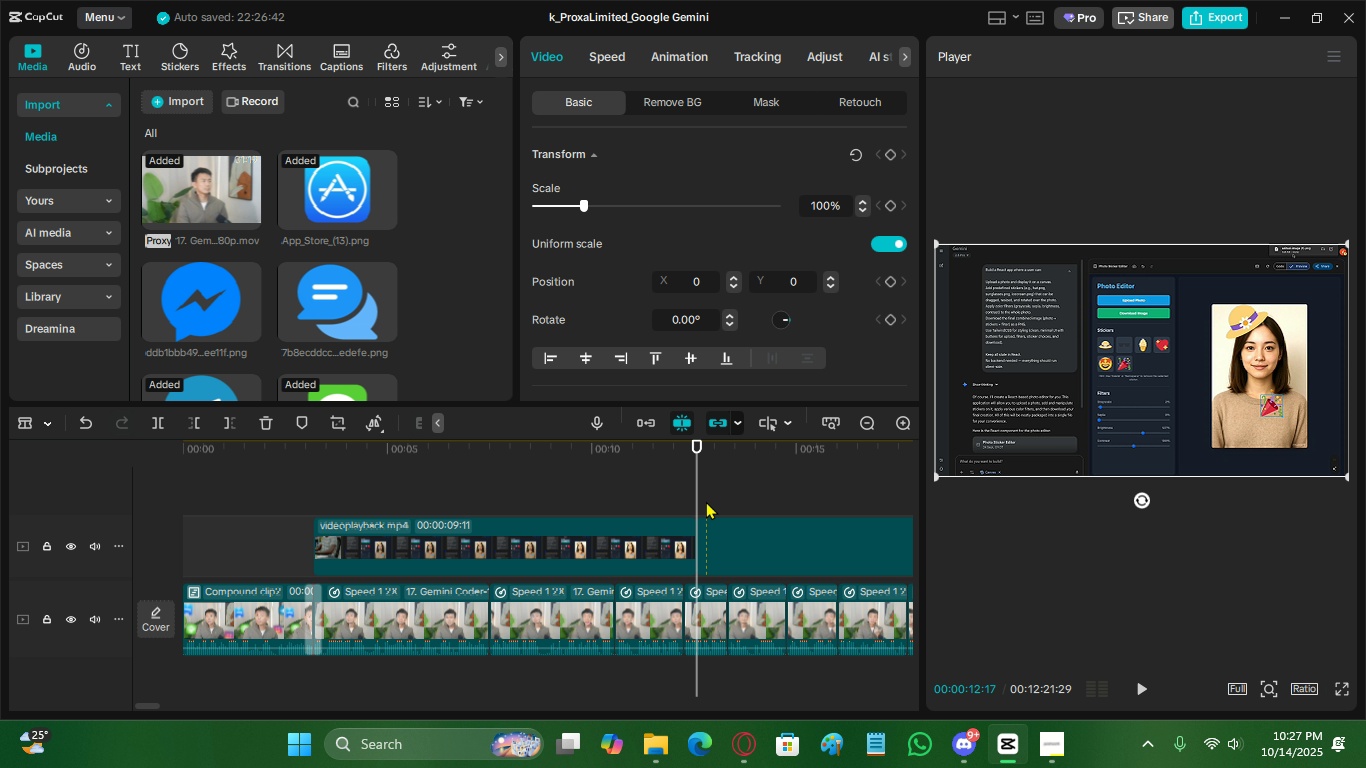 
key(V)
 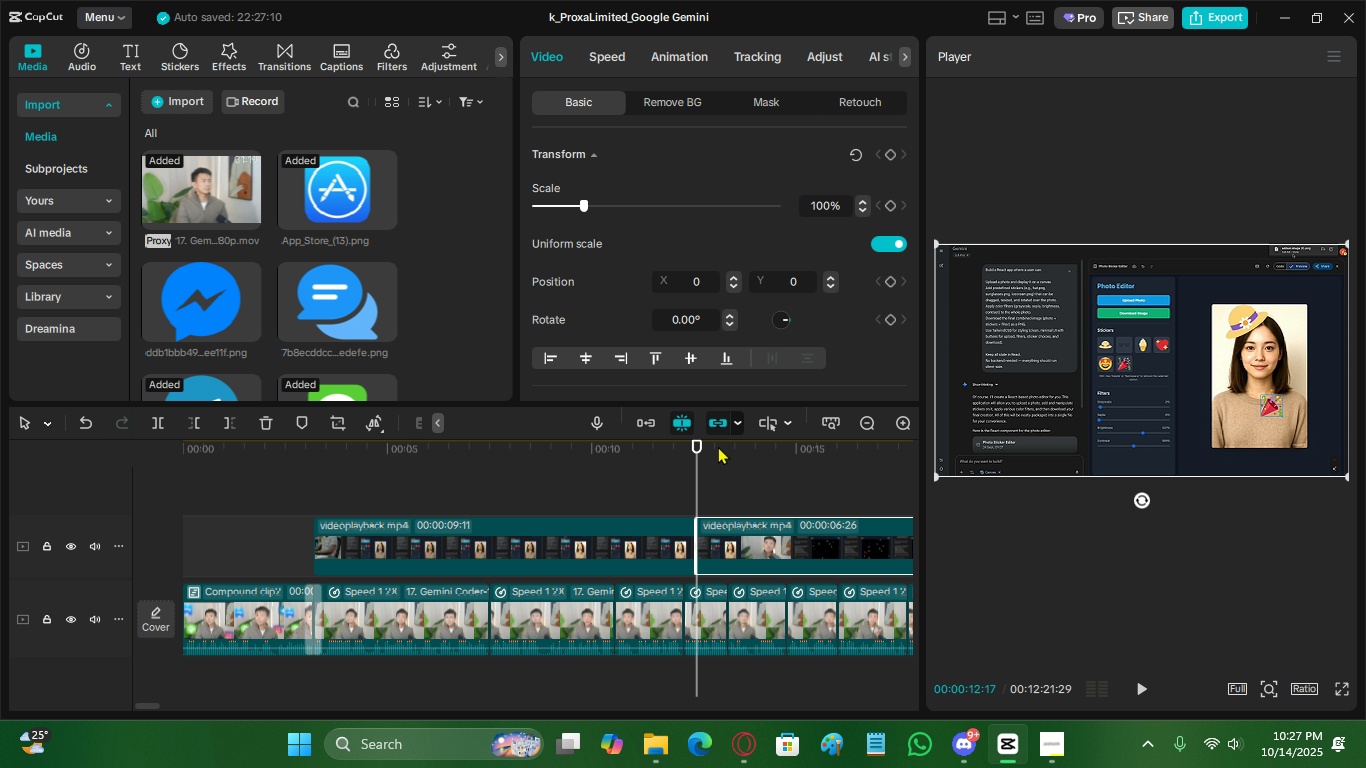 
left_click_drag(start_coordinate=[718, 446], to_coordinate=[745, 460])
 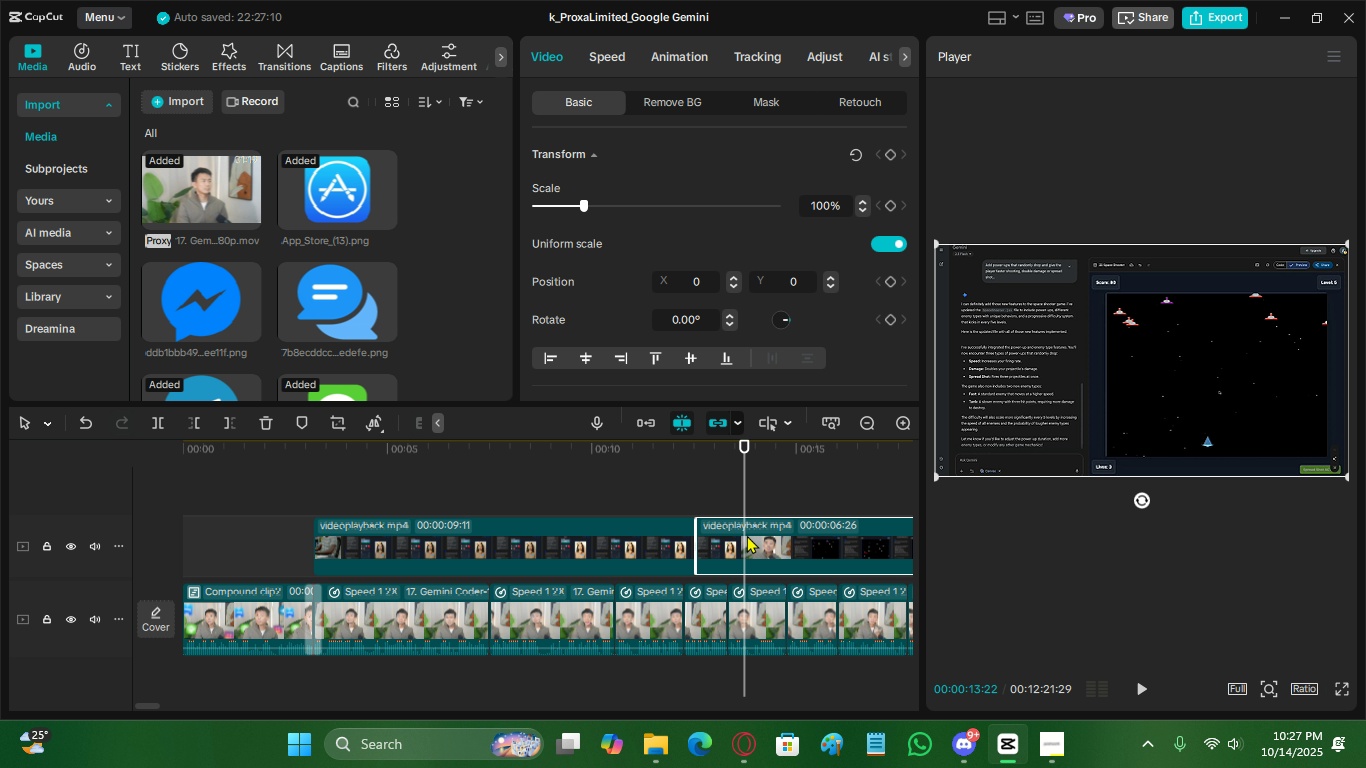 
key(C)
 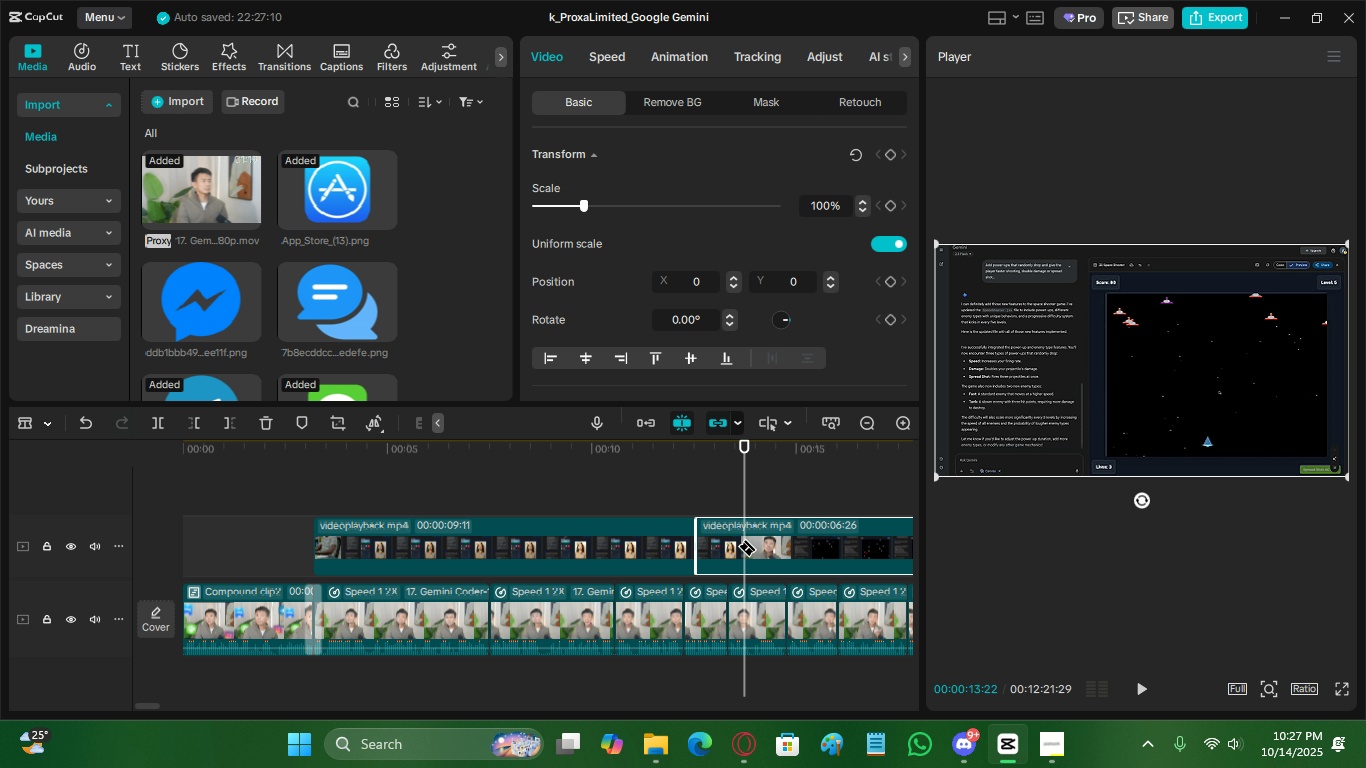 
left_click([747, 538])
 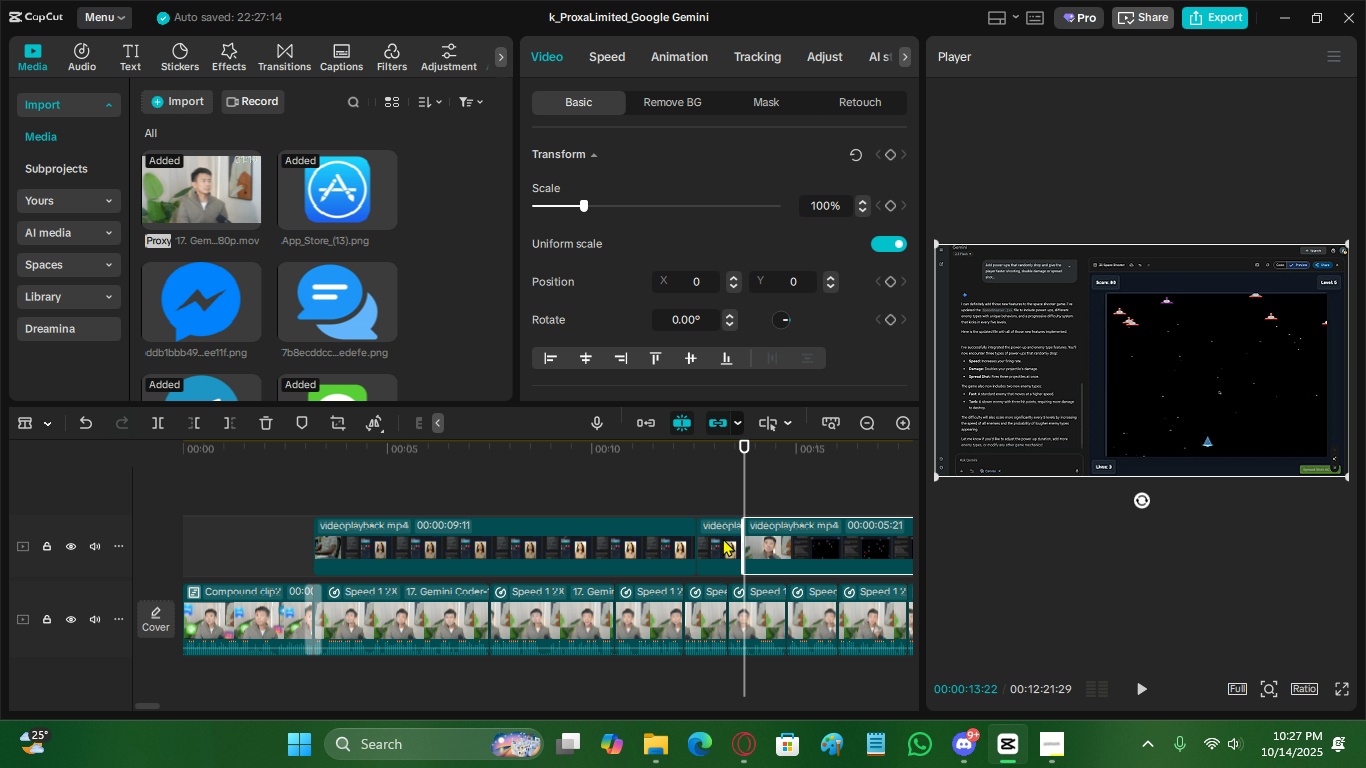 
key(V)
 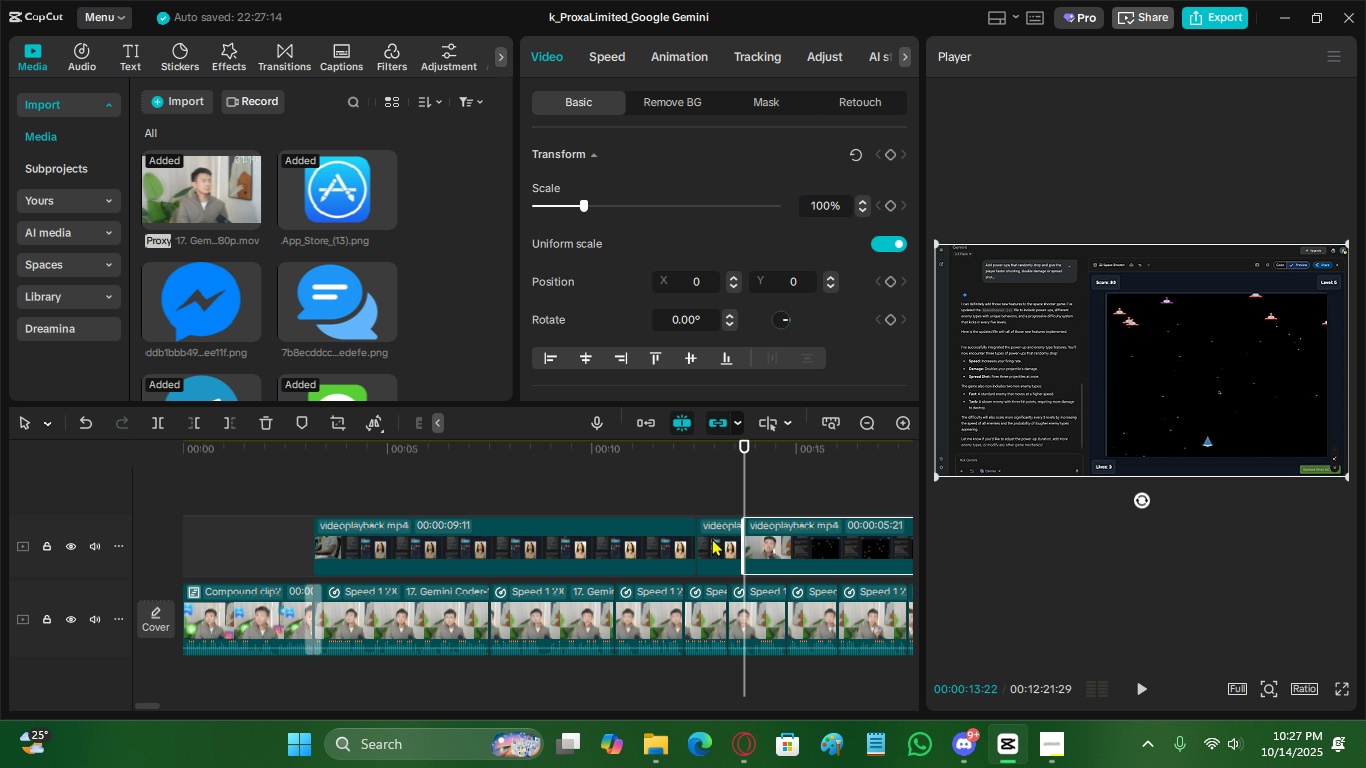 
double_click([712, 538])
 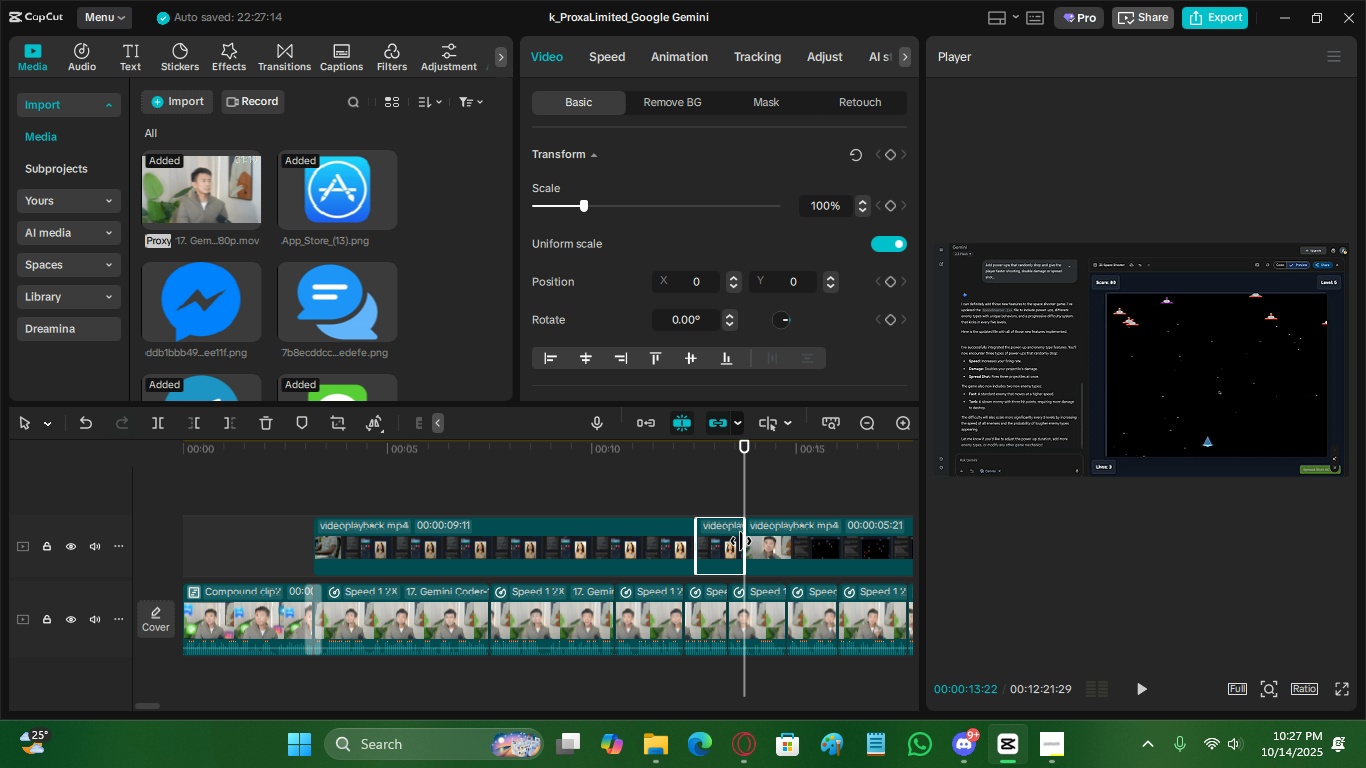 
key(X)
 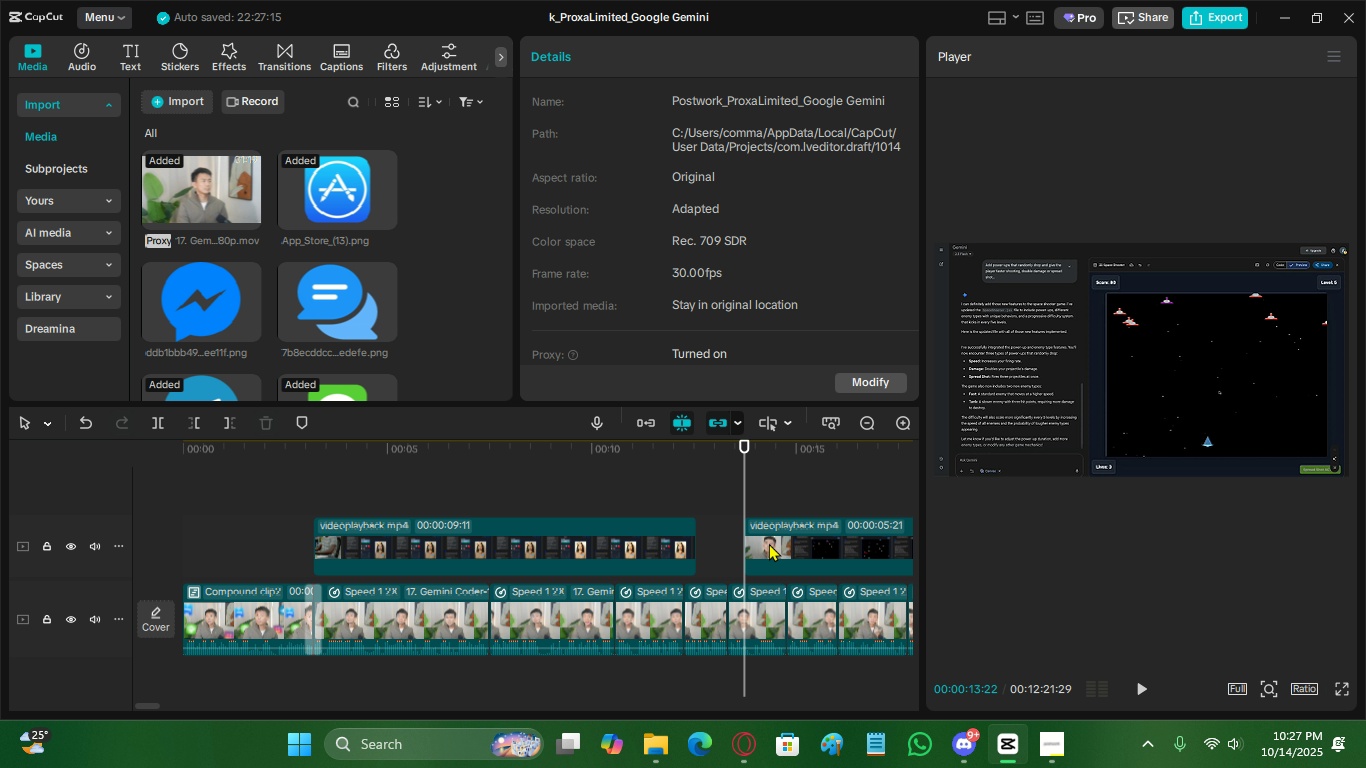 
left_click_drag(start_coordinate=[769, 543], to_coordinate=[722, 548])
 